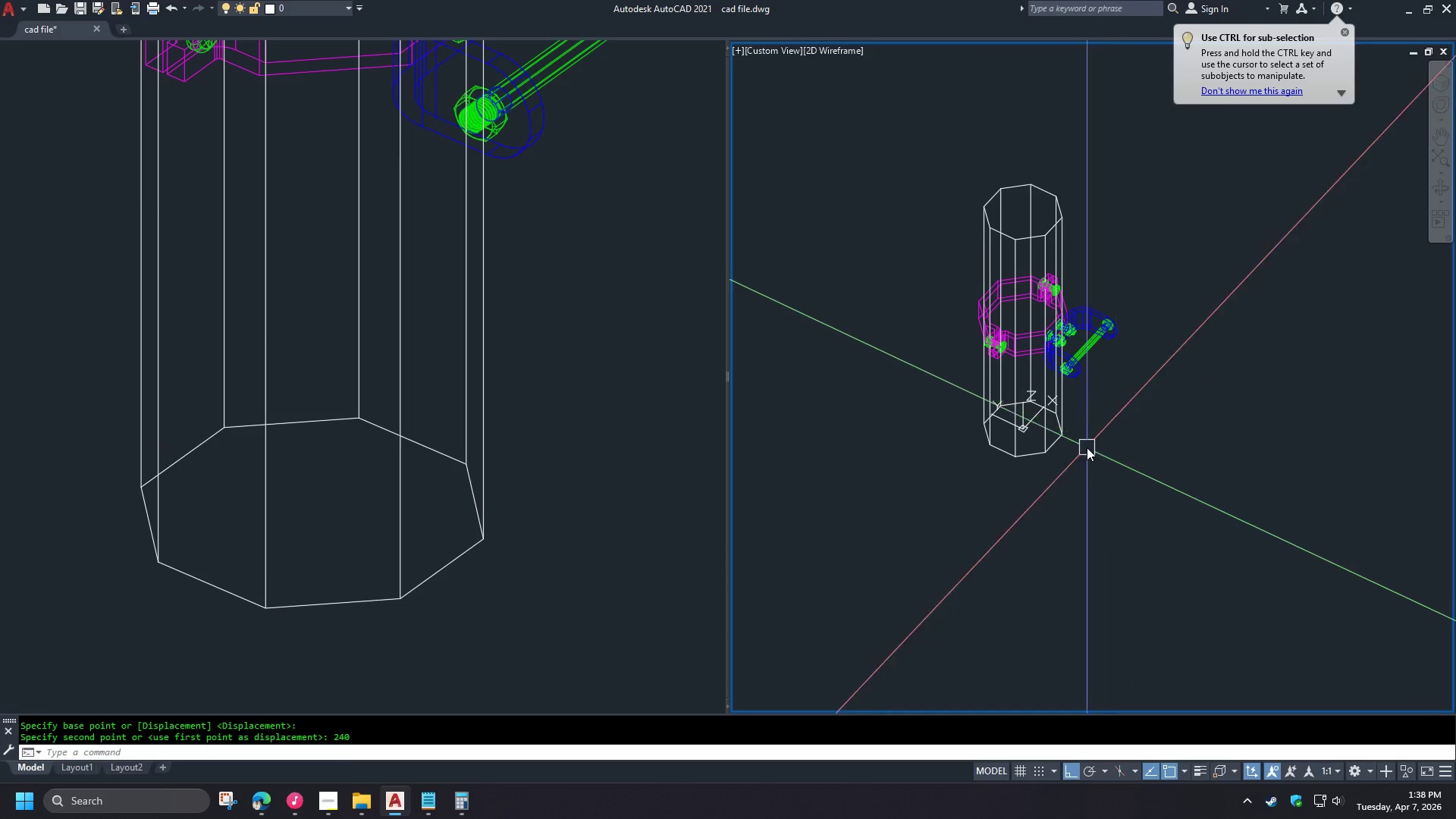 
left_click([1062, 441])
 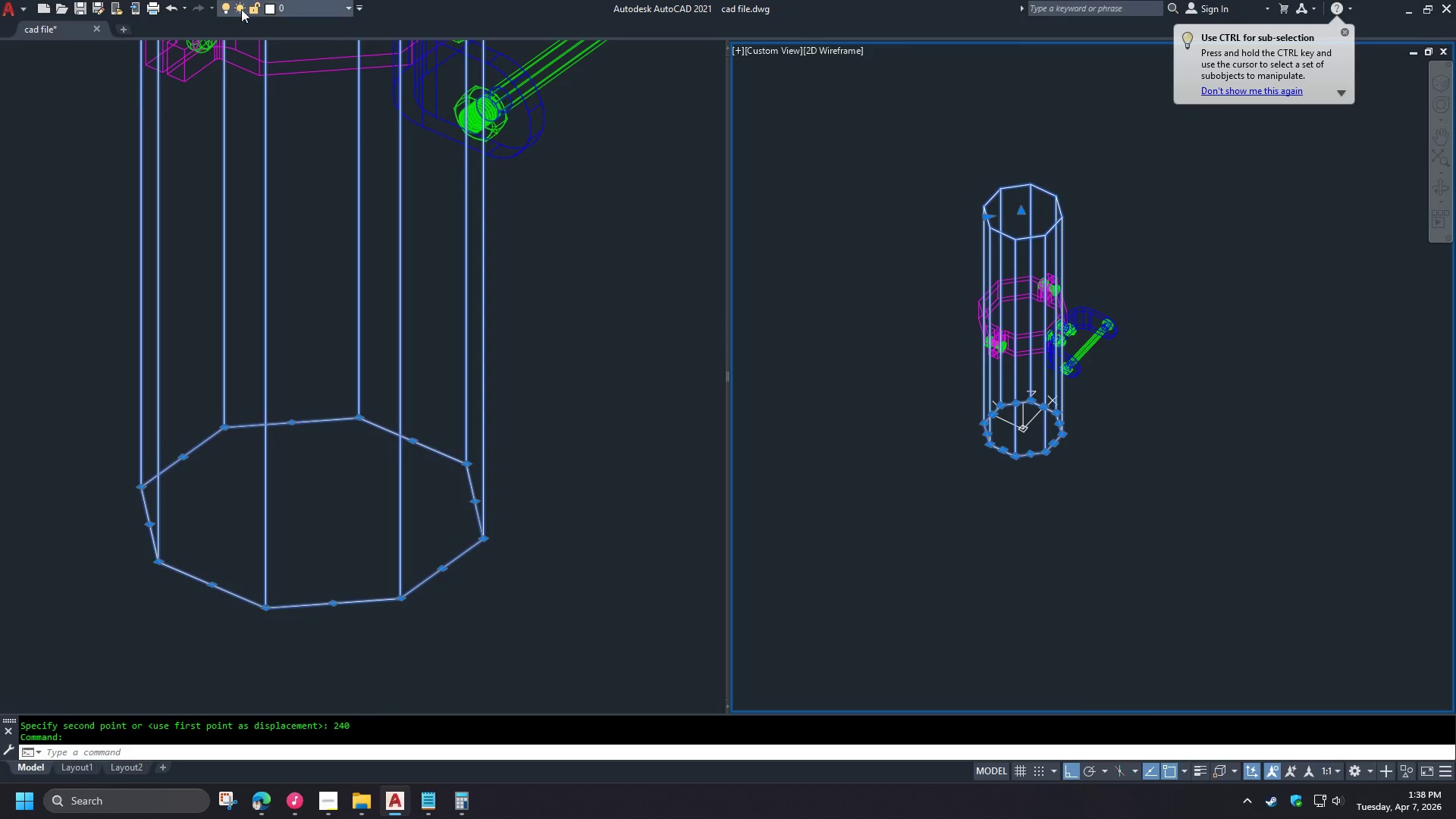 
left_click([306, 2])
 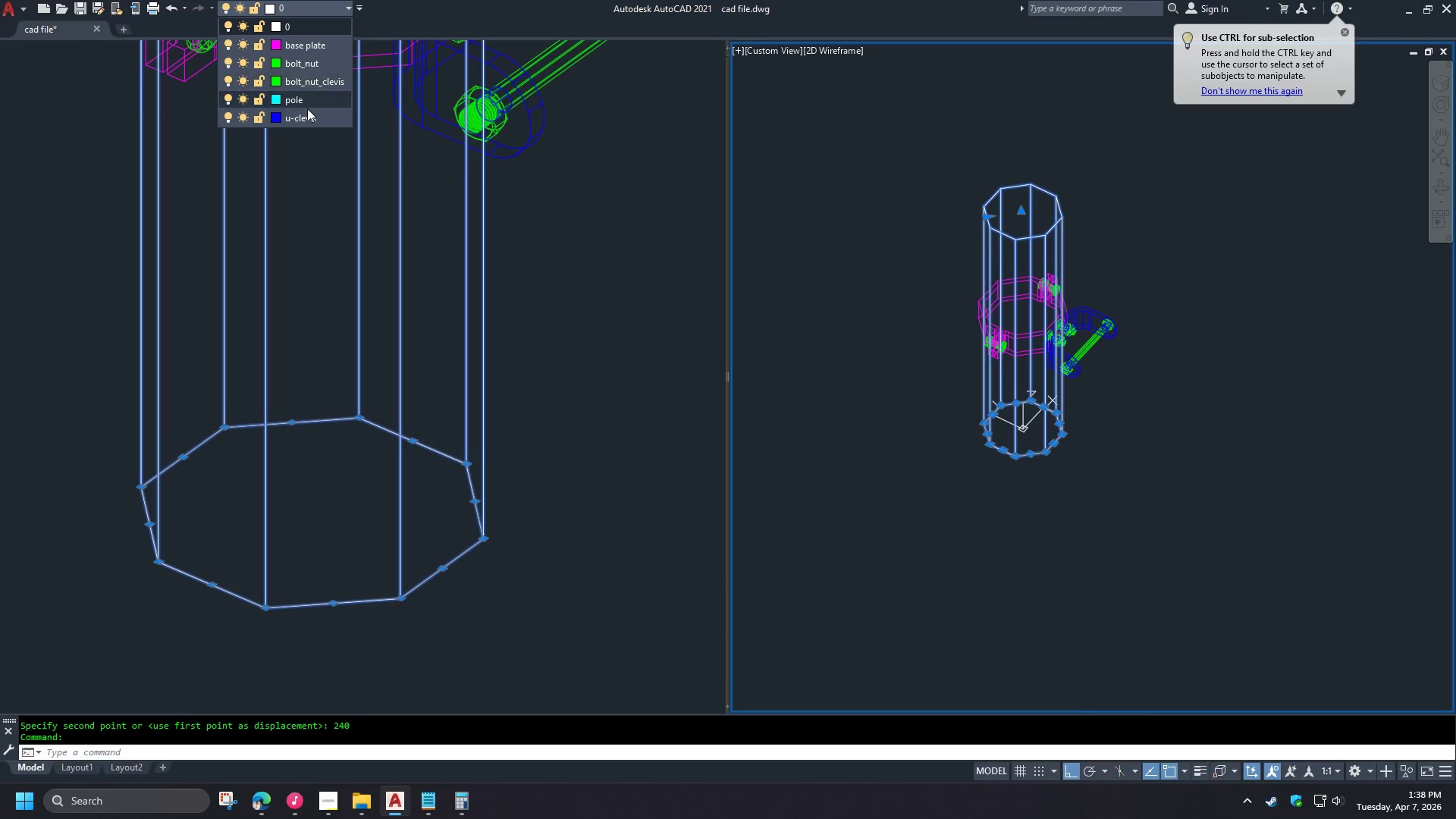 
left_click([305, 103])
 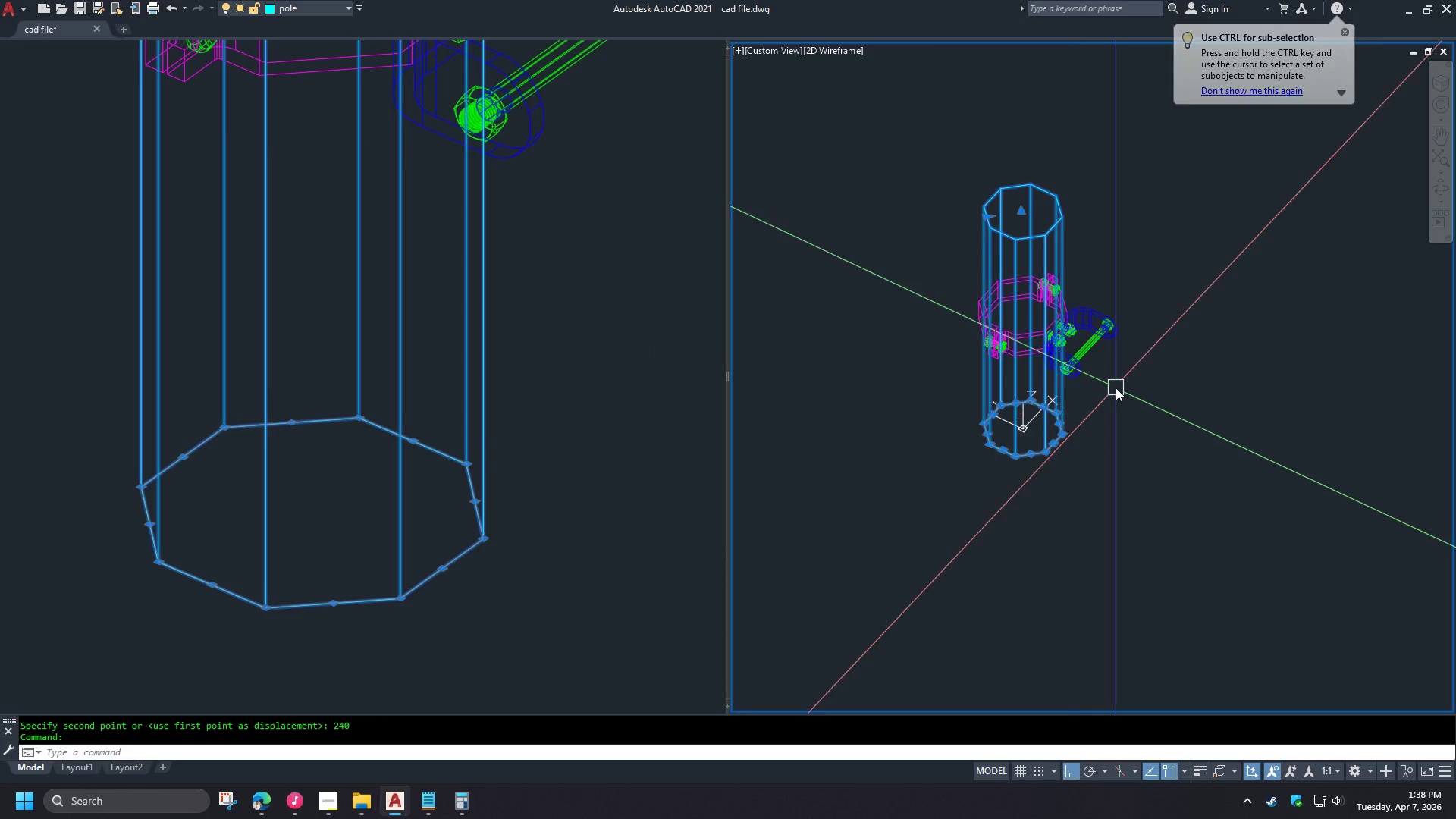 
key(Escape)
 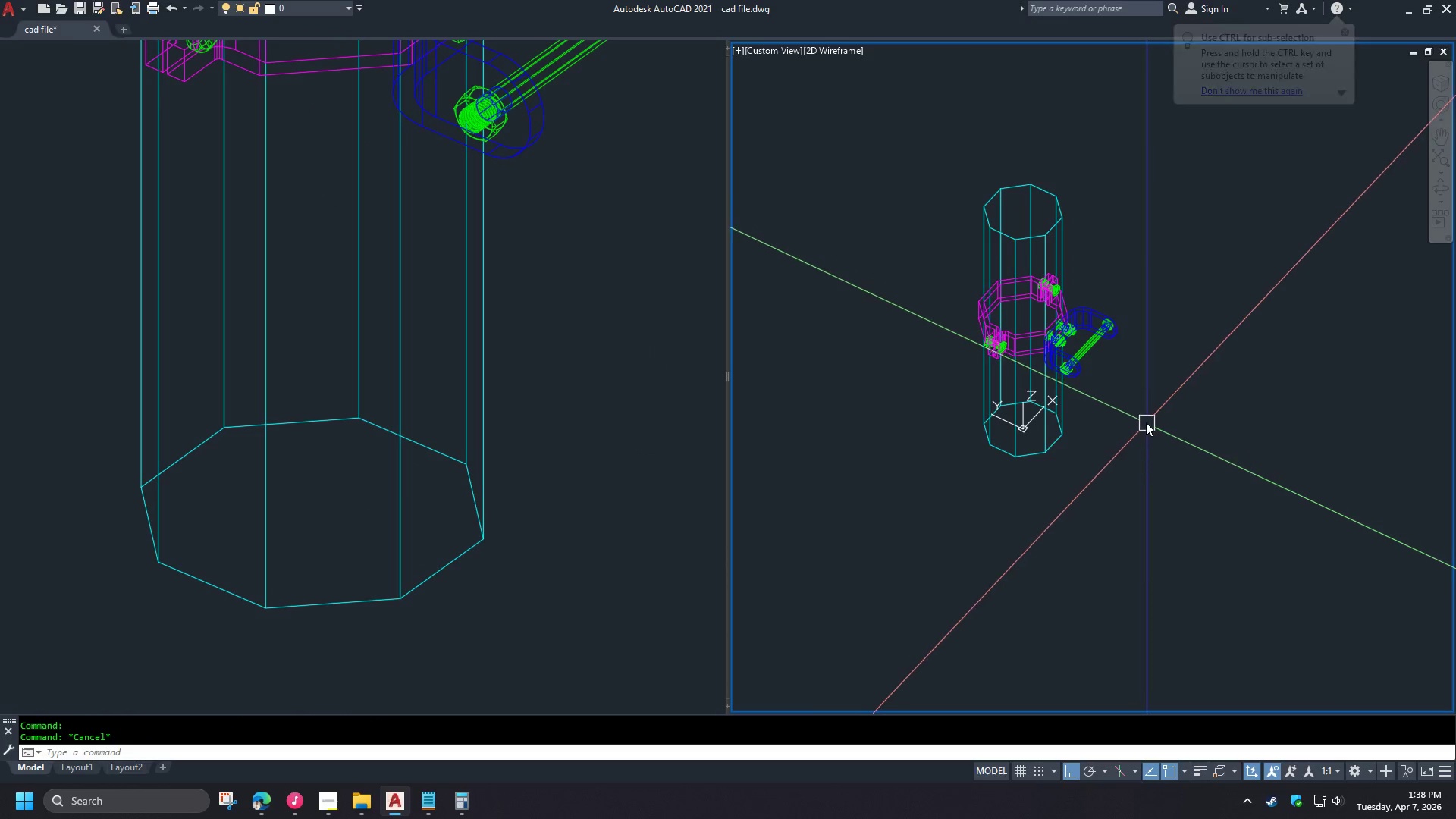 
hold_key(key=ShiftLeft, duration=0.73)
 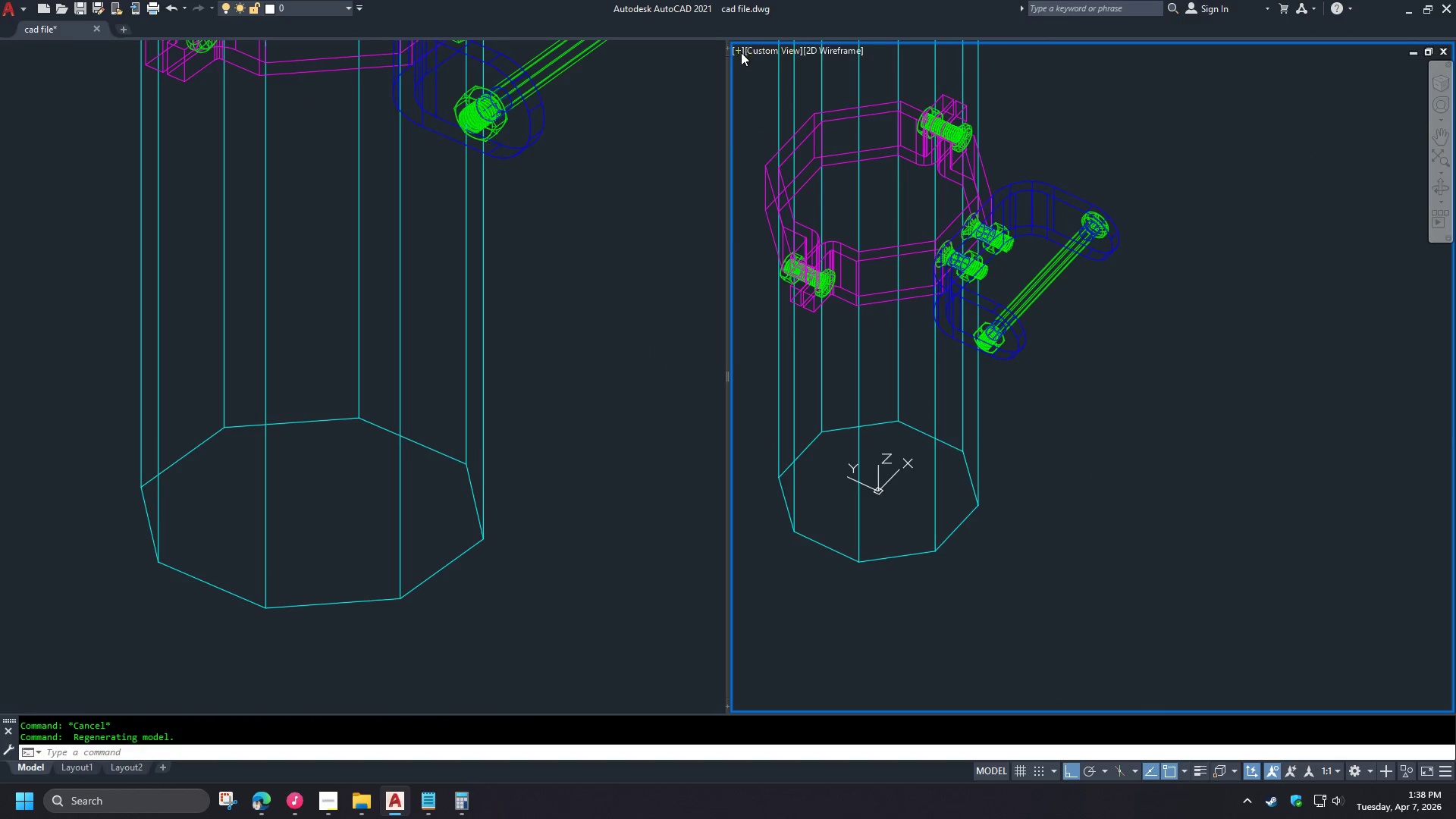 
double_click([739, 52])
 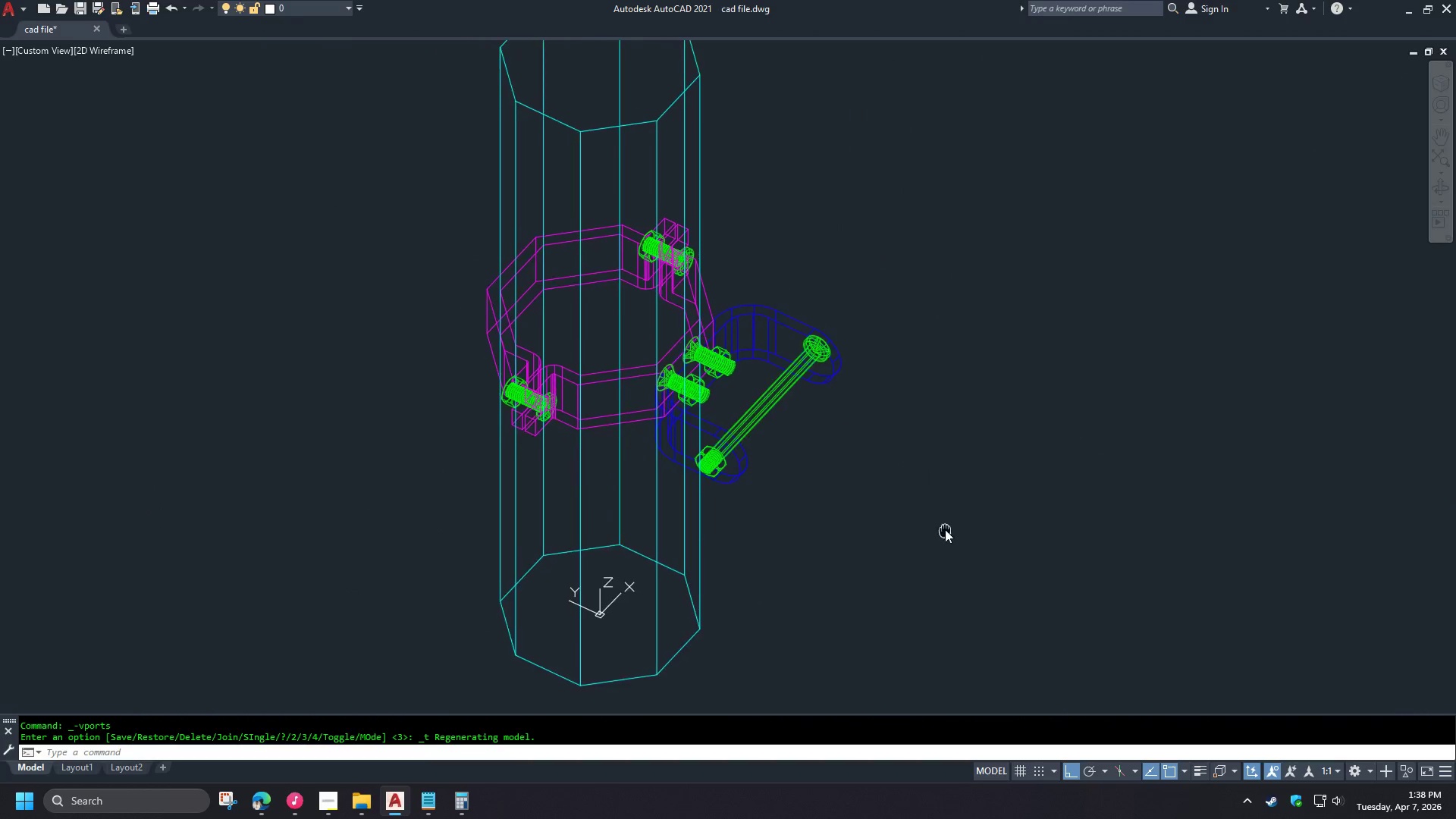 
scroll: coordinate [1109, 375], scroll_direction: up, amount: 2.0
 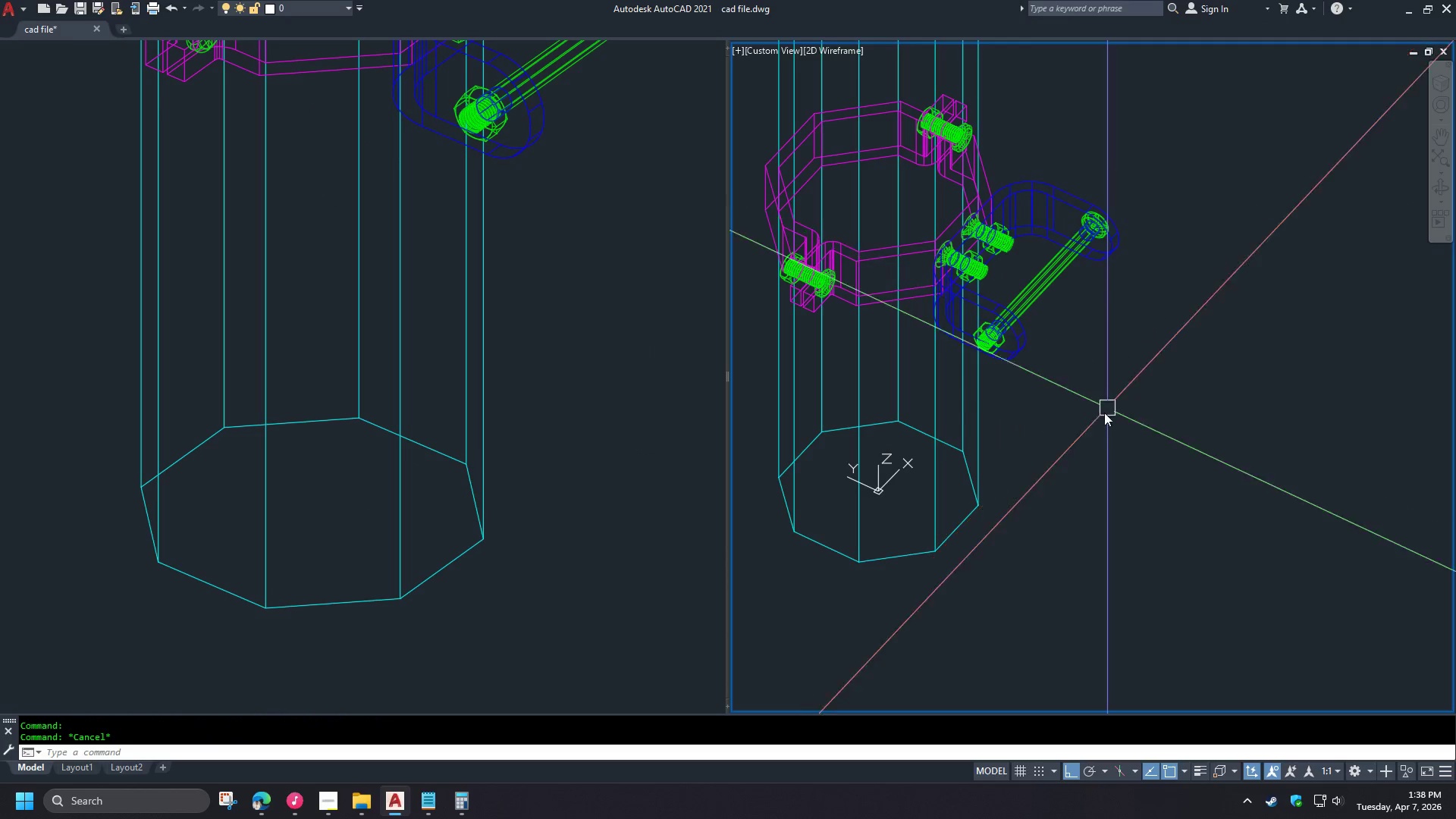 
type(vs s )
 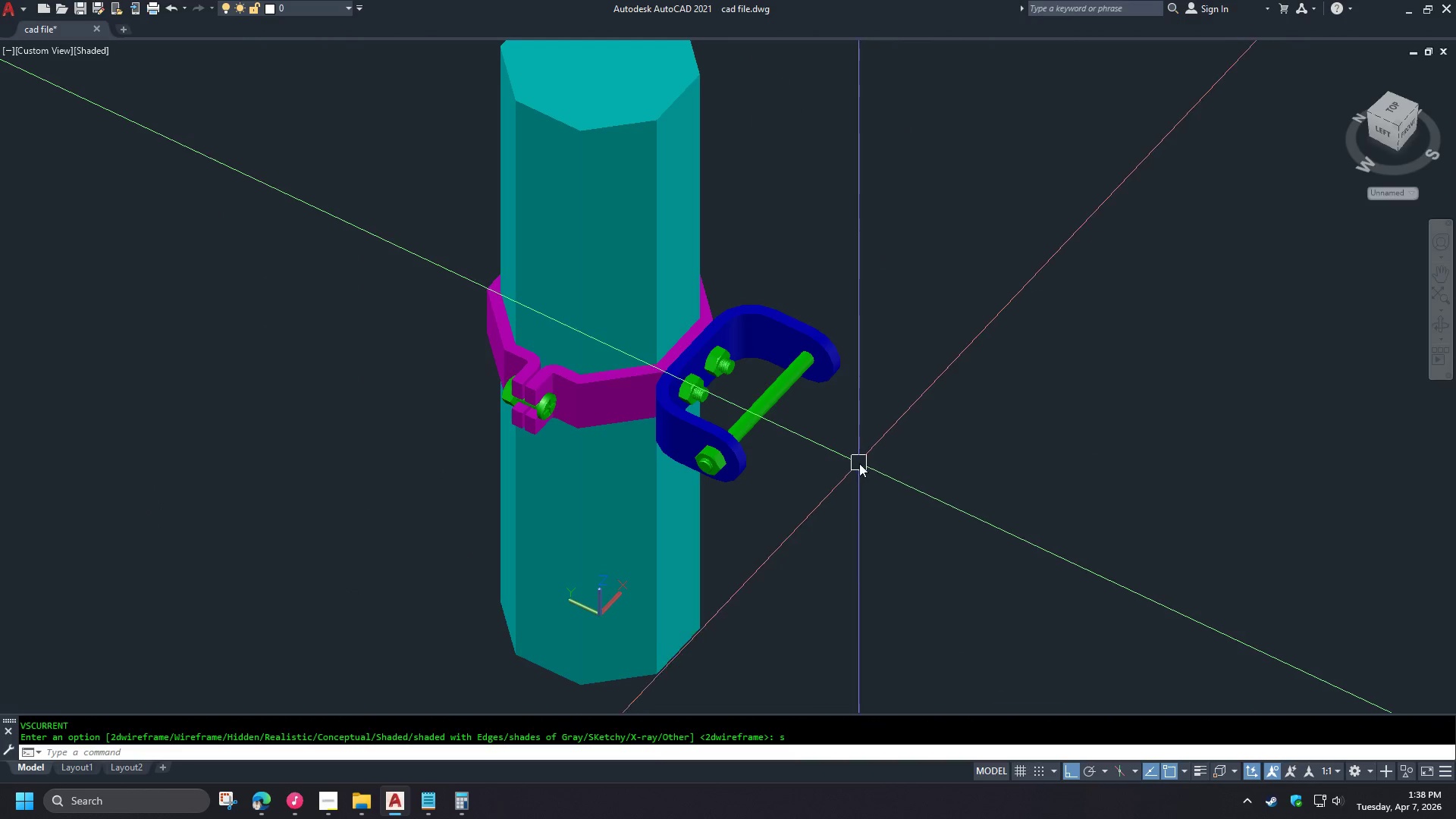 
hold_key(key=ShiftLeft, duration=1.5)
 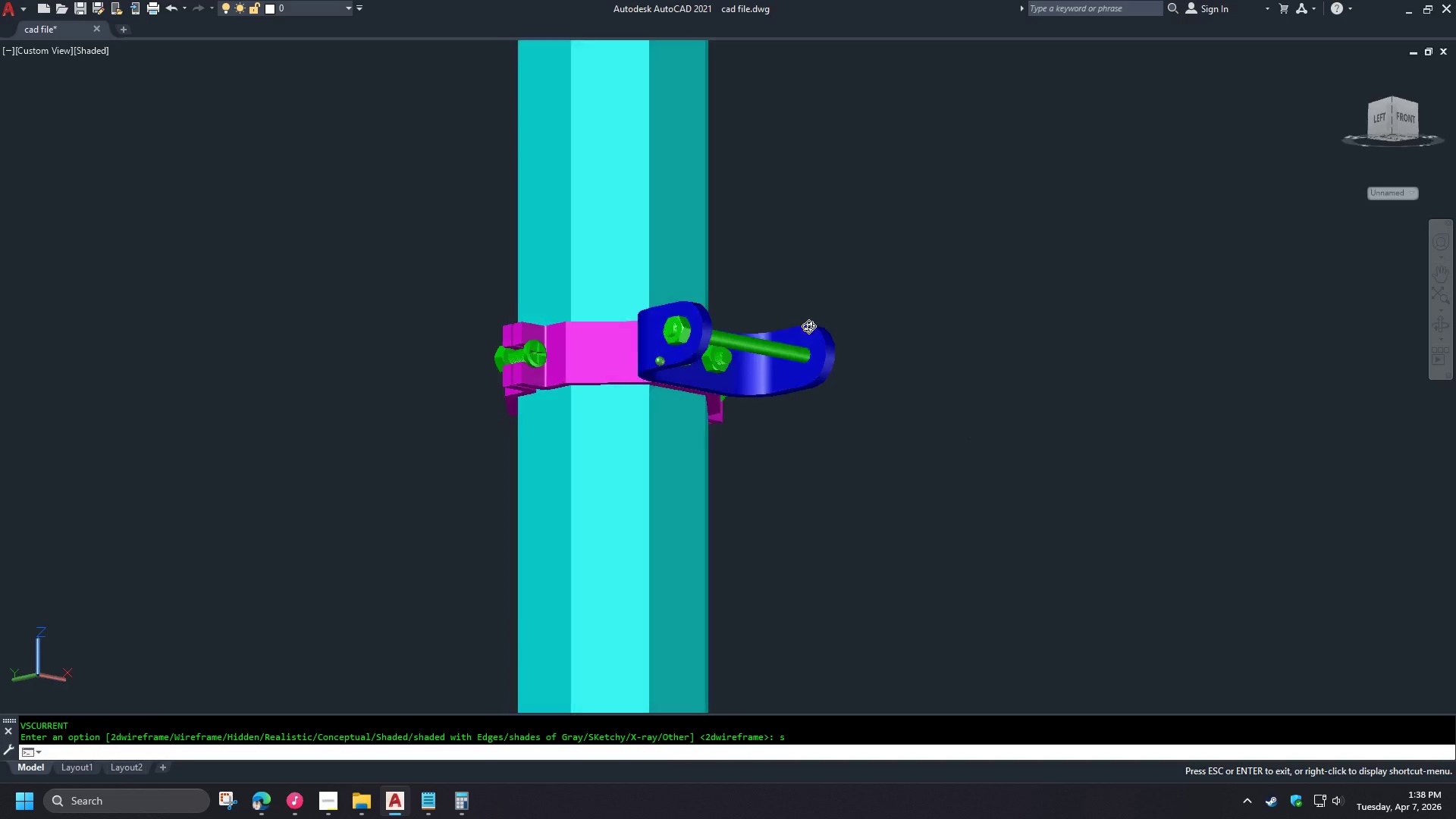 
hold_key(key=ShiftLeft, duration=1.52)
 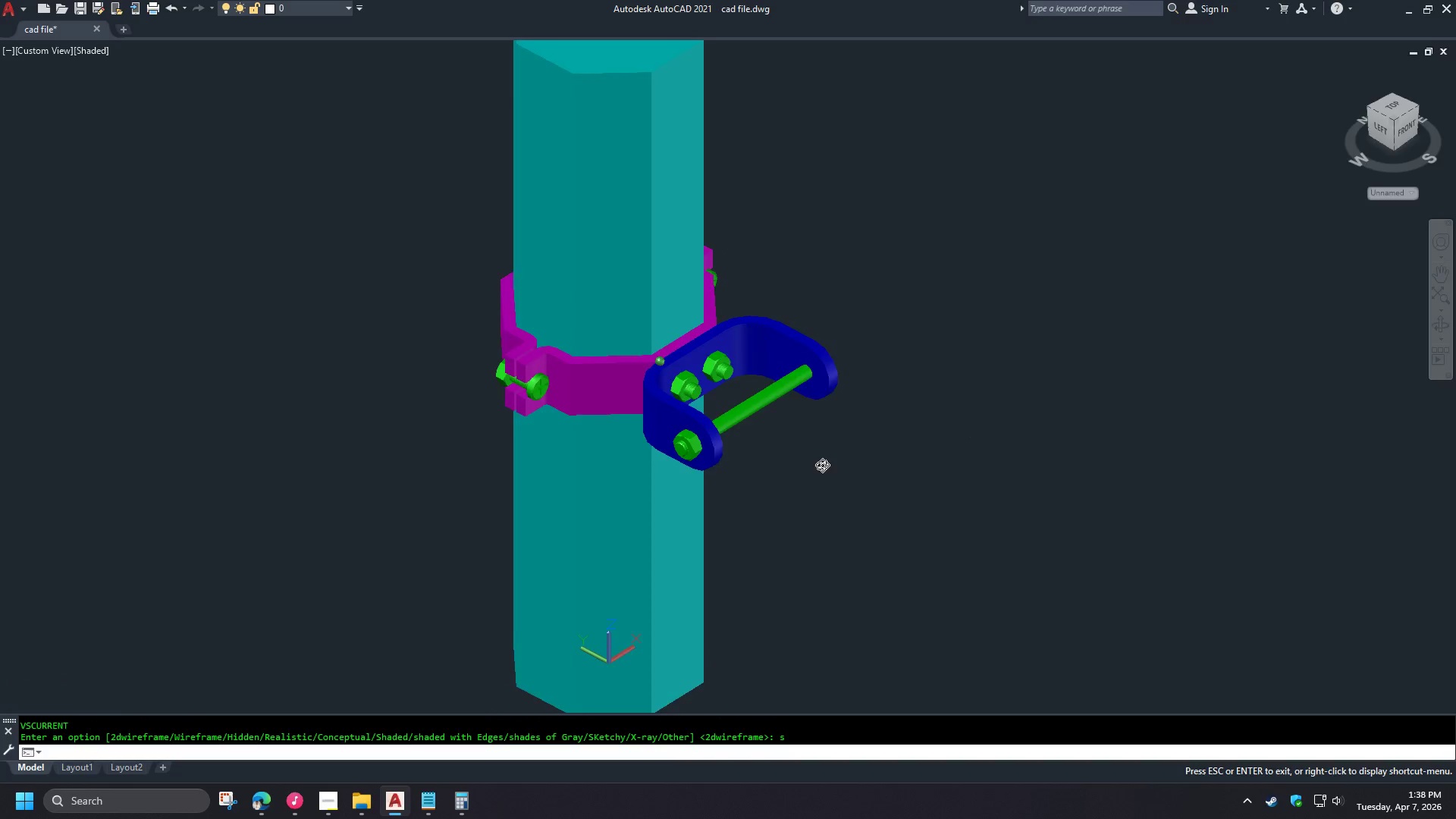 
hold_key(key=ShiftLeft, duration=0.97)
 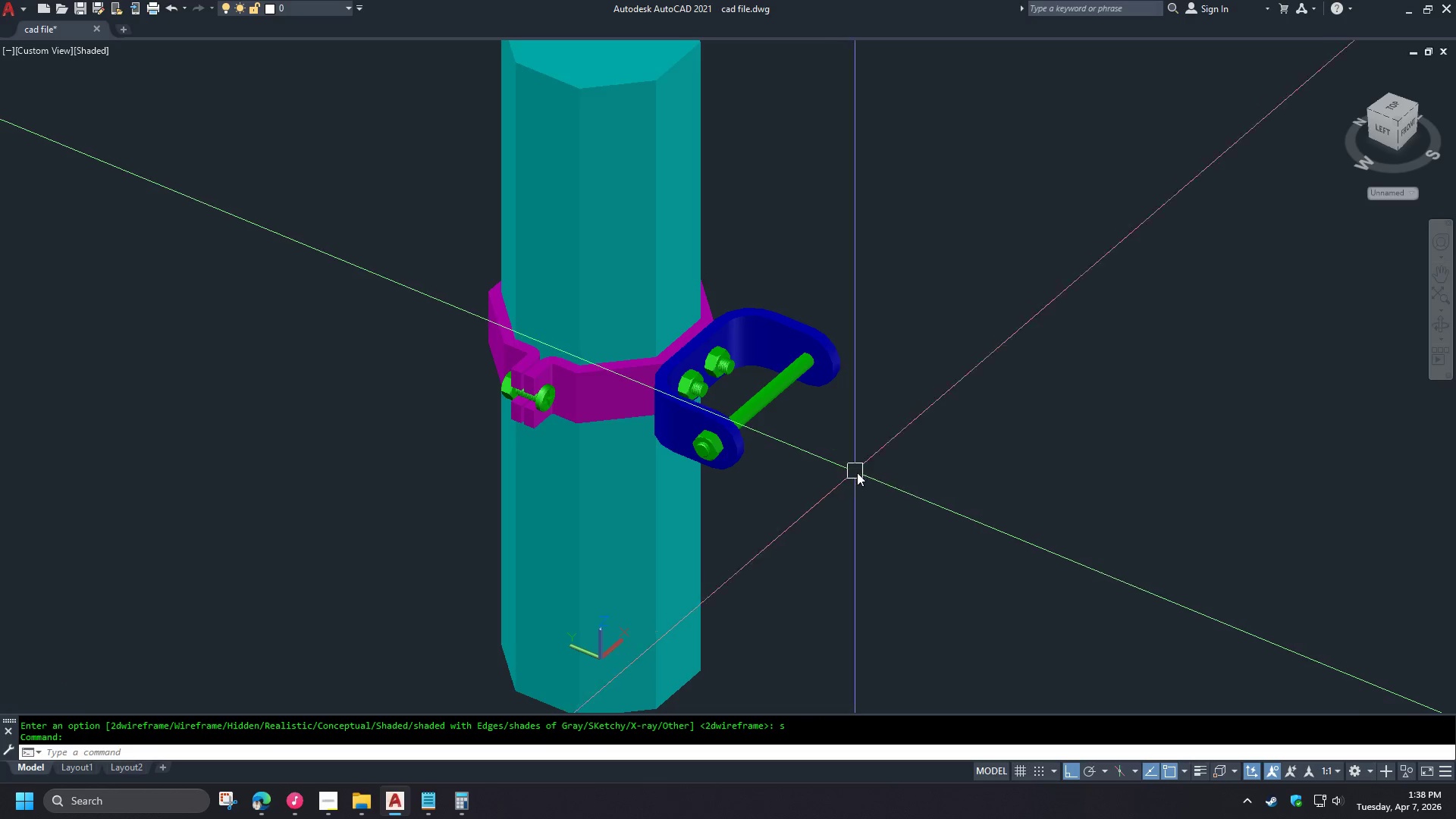 
hold_key(key=ShiftLeft, duration=1.51)
 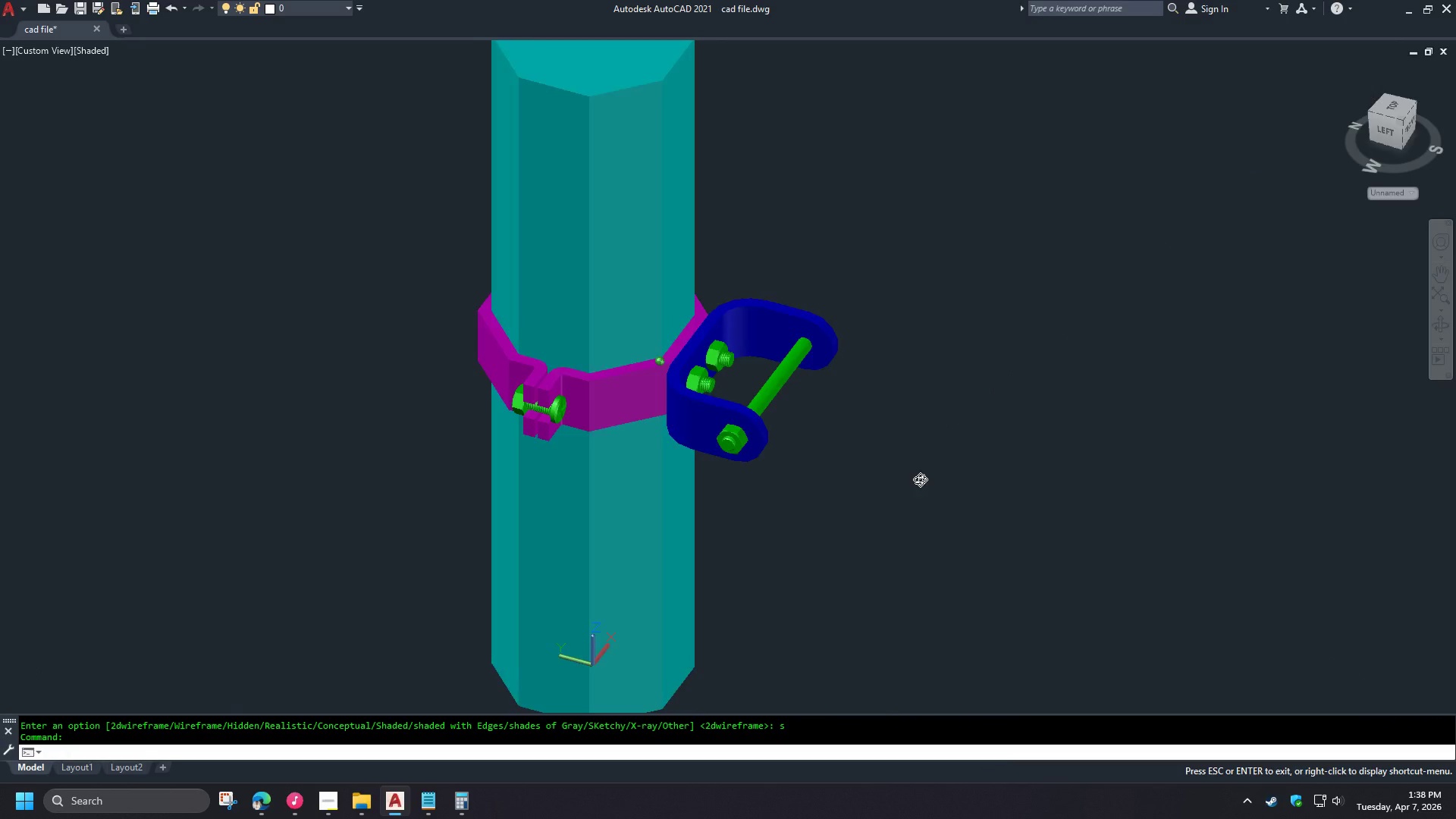 
hold_key(key=ShiftLeft, duration=0.94)
 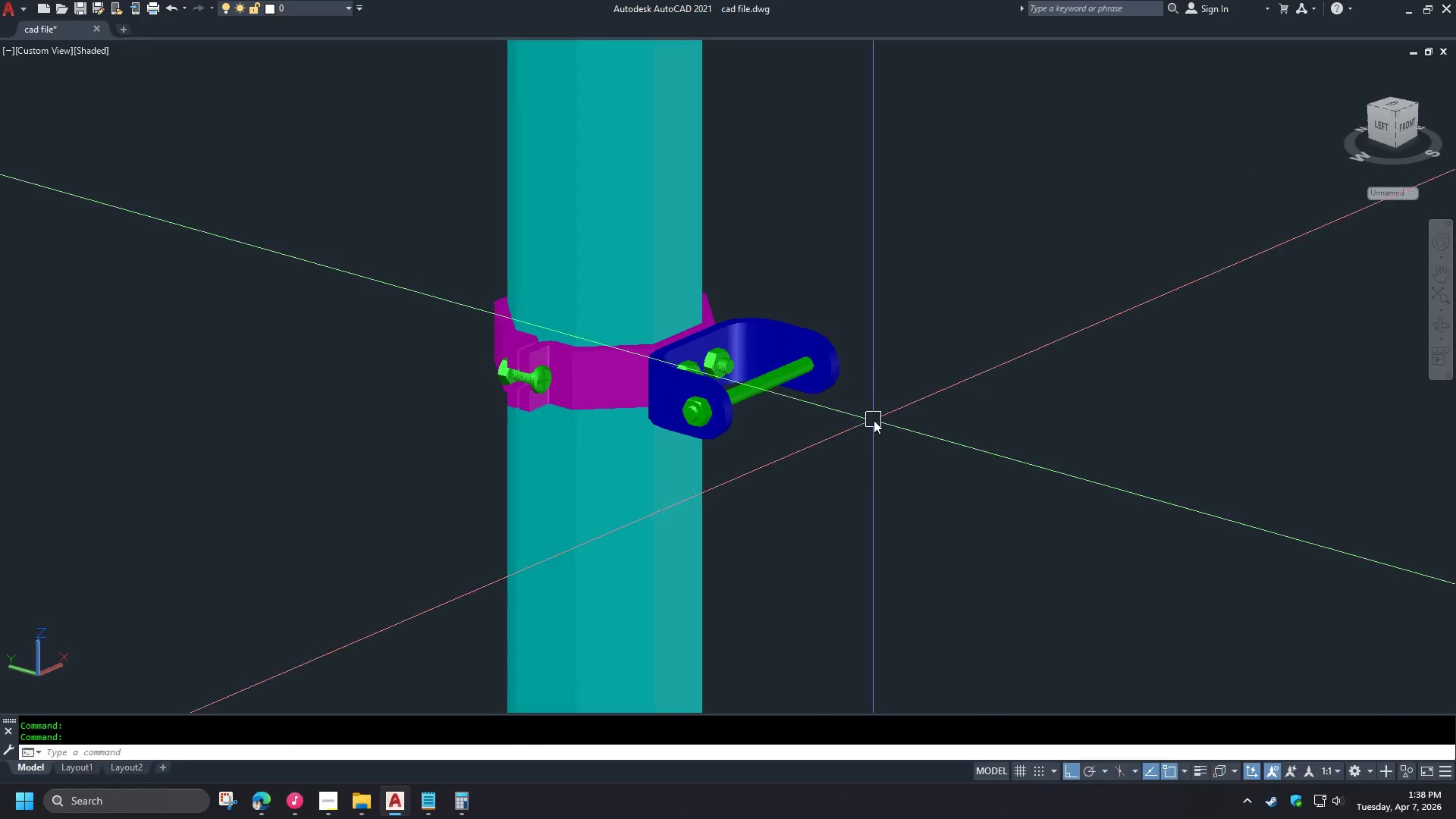 
hold_key(key=ShiftLeft, duration=0.8)
 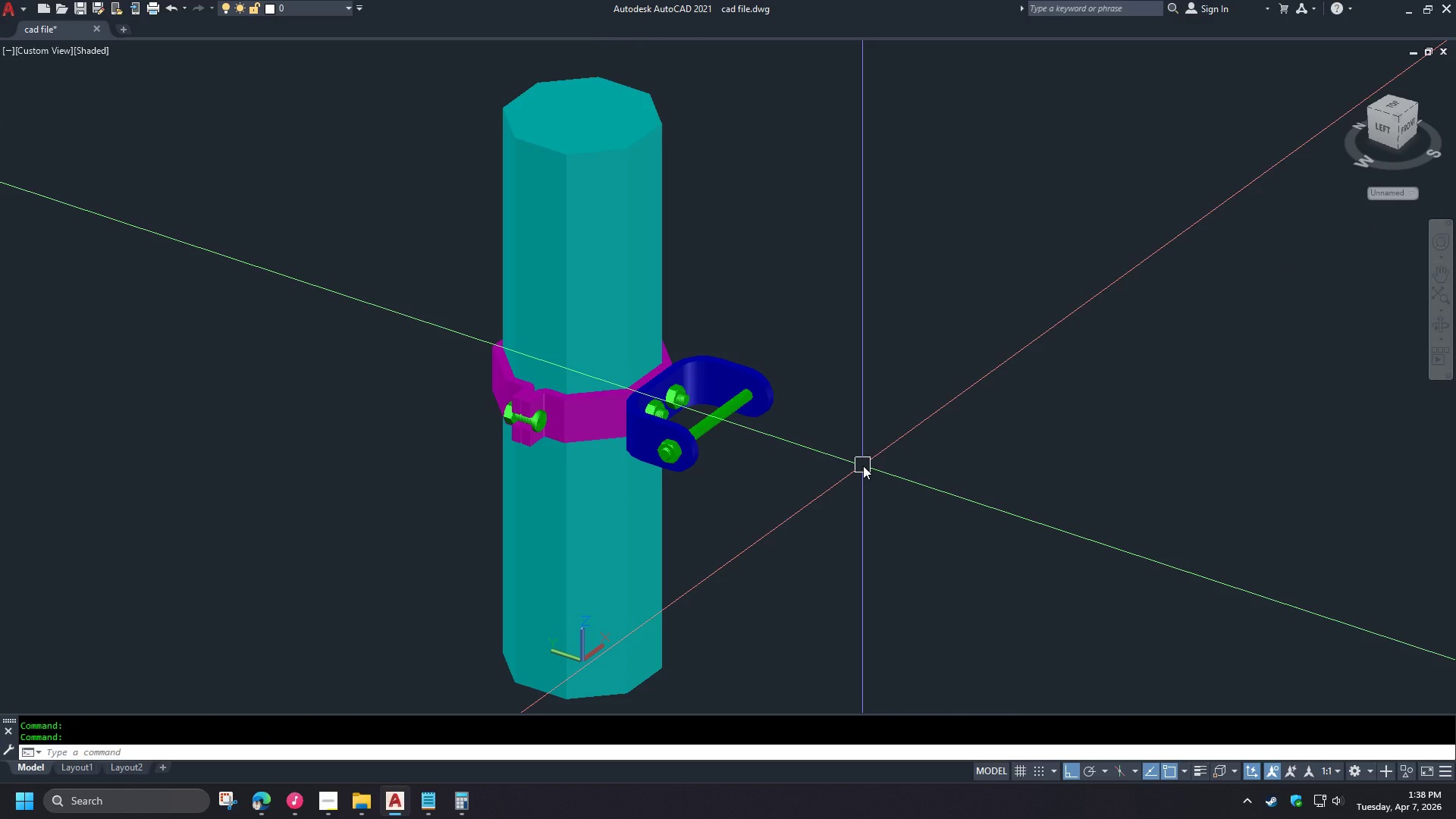 
scroll: coordinate [902, 434], scroll_direction: none, amount: 0.0
 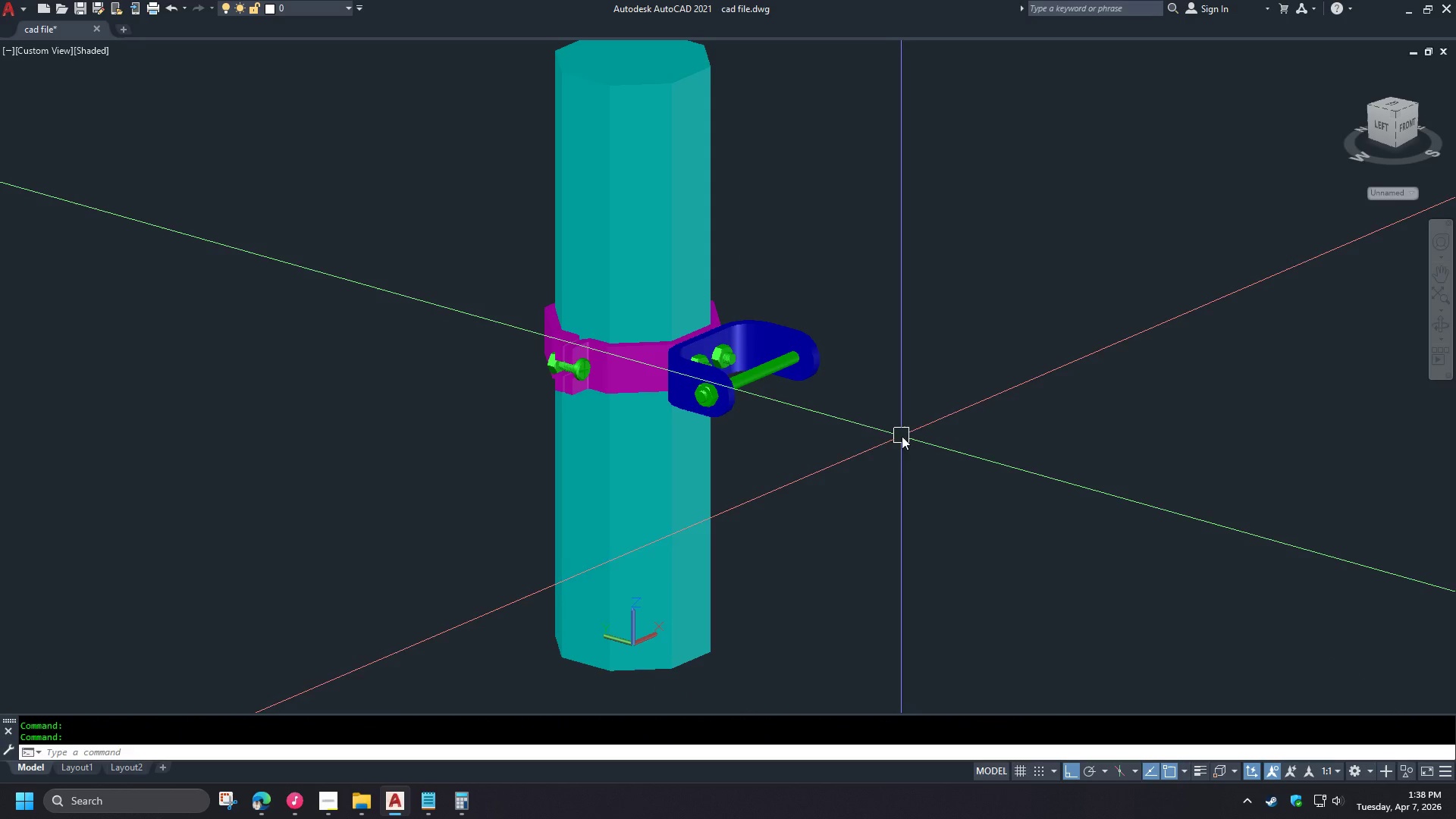 
type(ucs w -v t -v sw )
 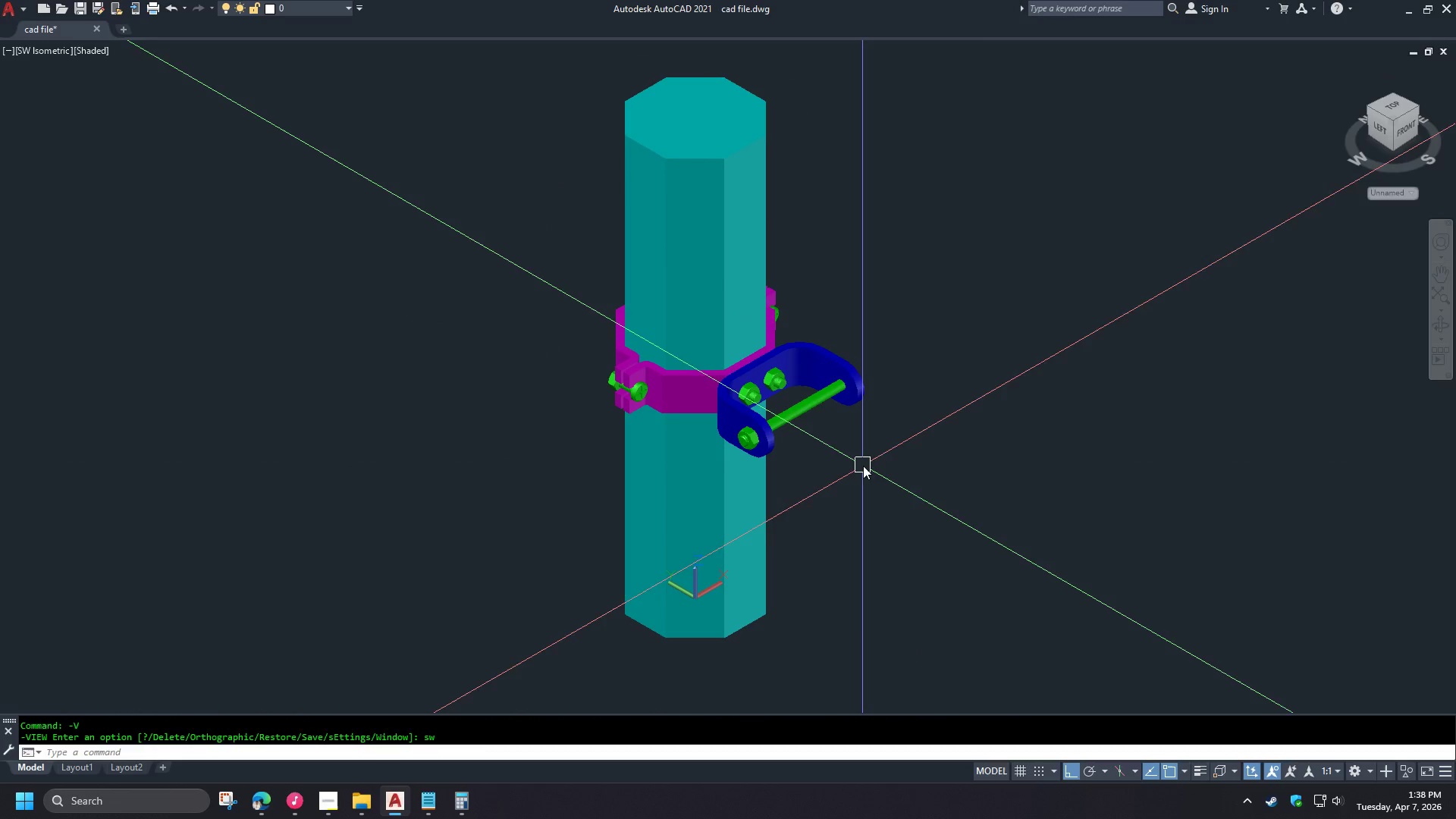 
key(Control+S)
 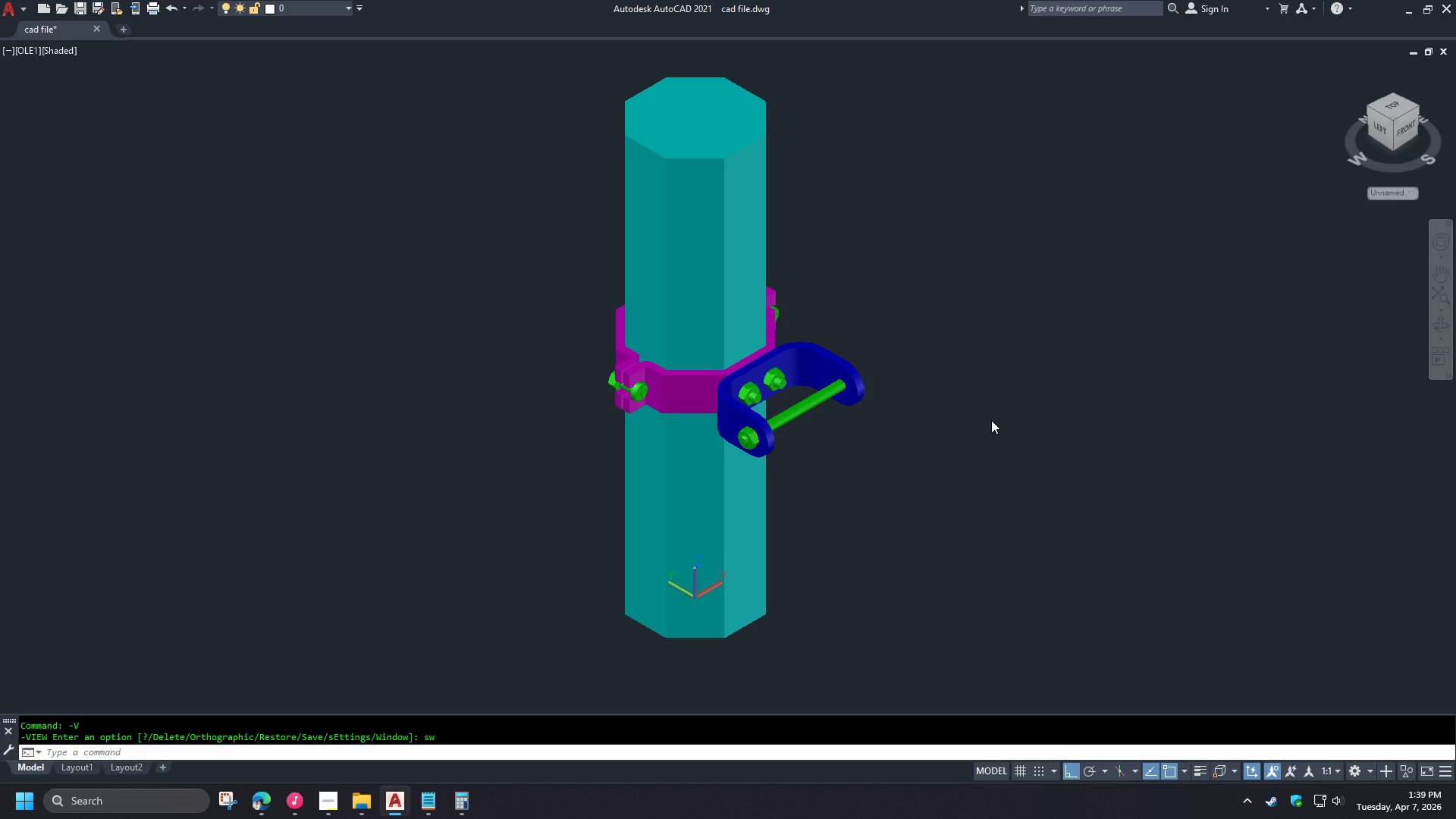 
wait(10.36)
 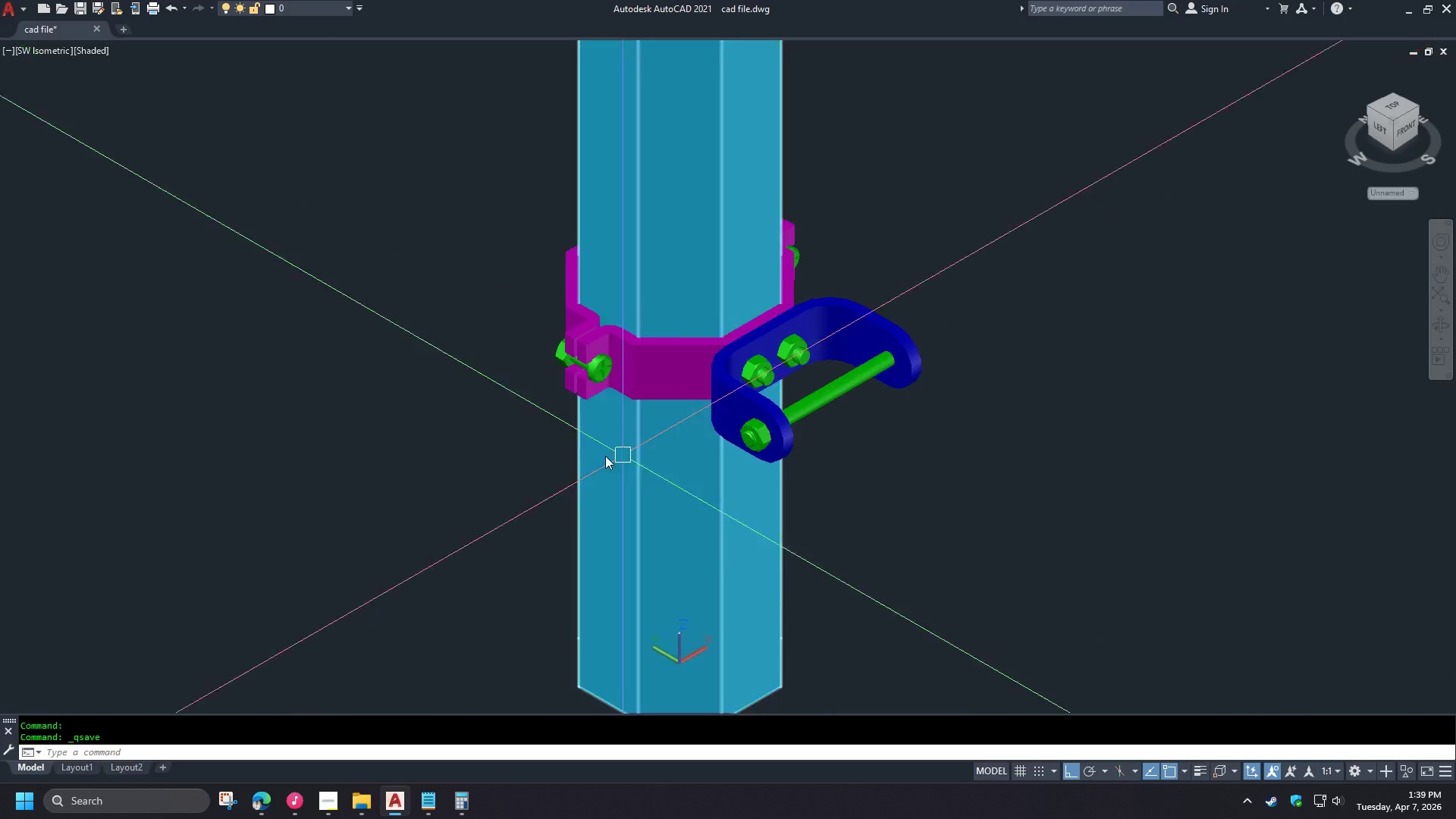 
left_click([318, 16])
 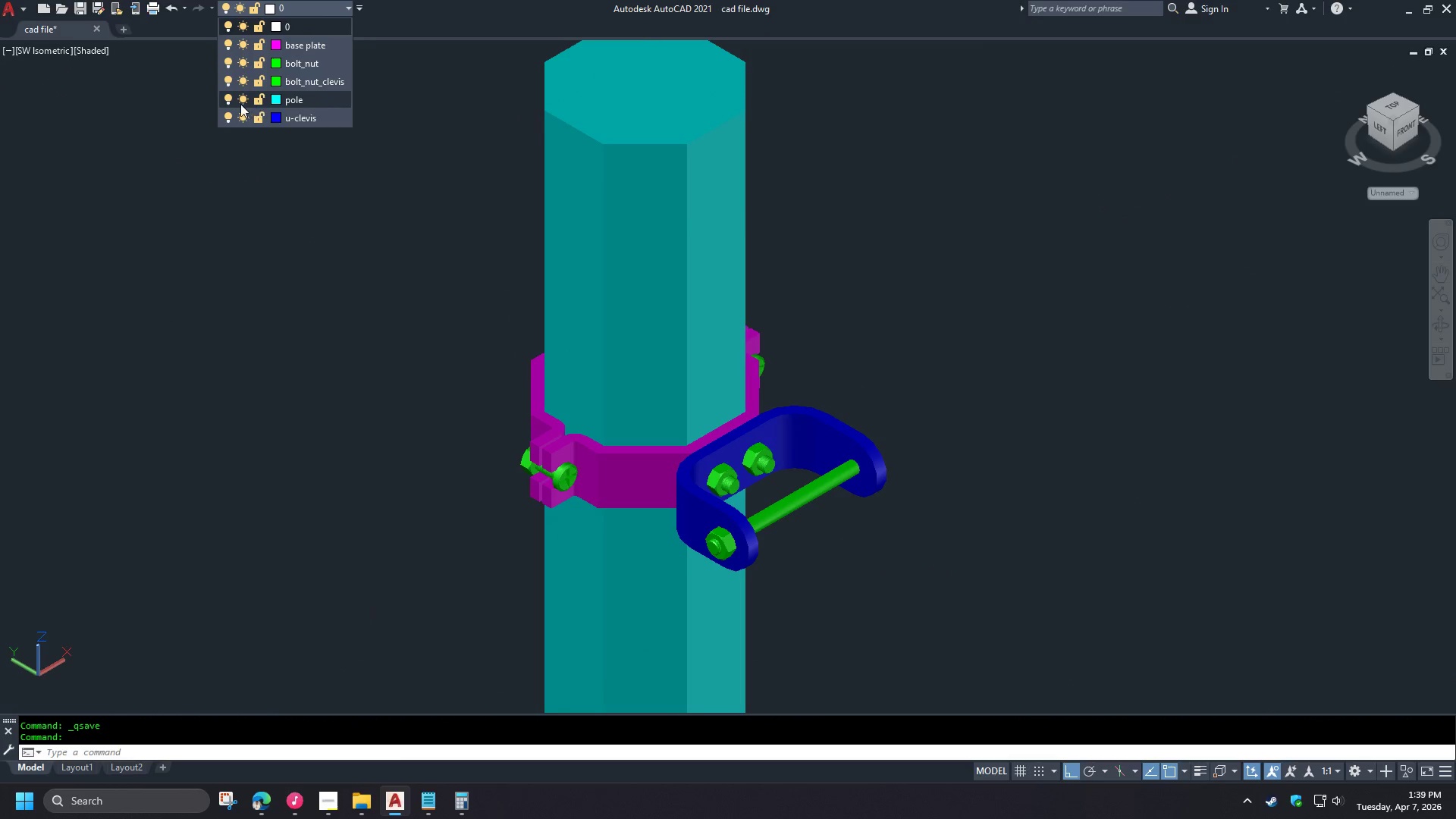 
scroll: coordinate [731, 447], scroll_direction: up, amount: 1.0
 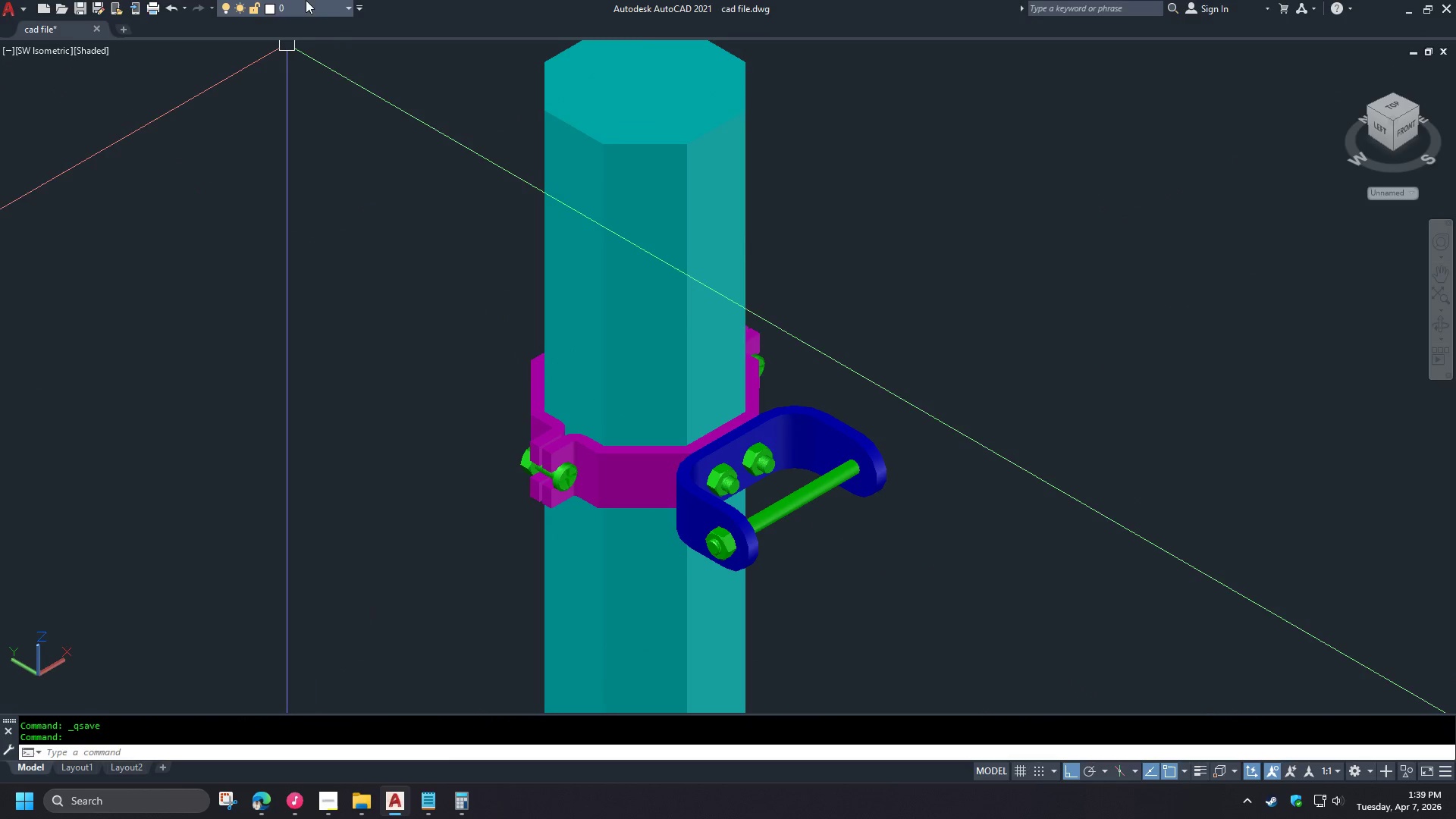 
left_click([231, 102])
 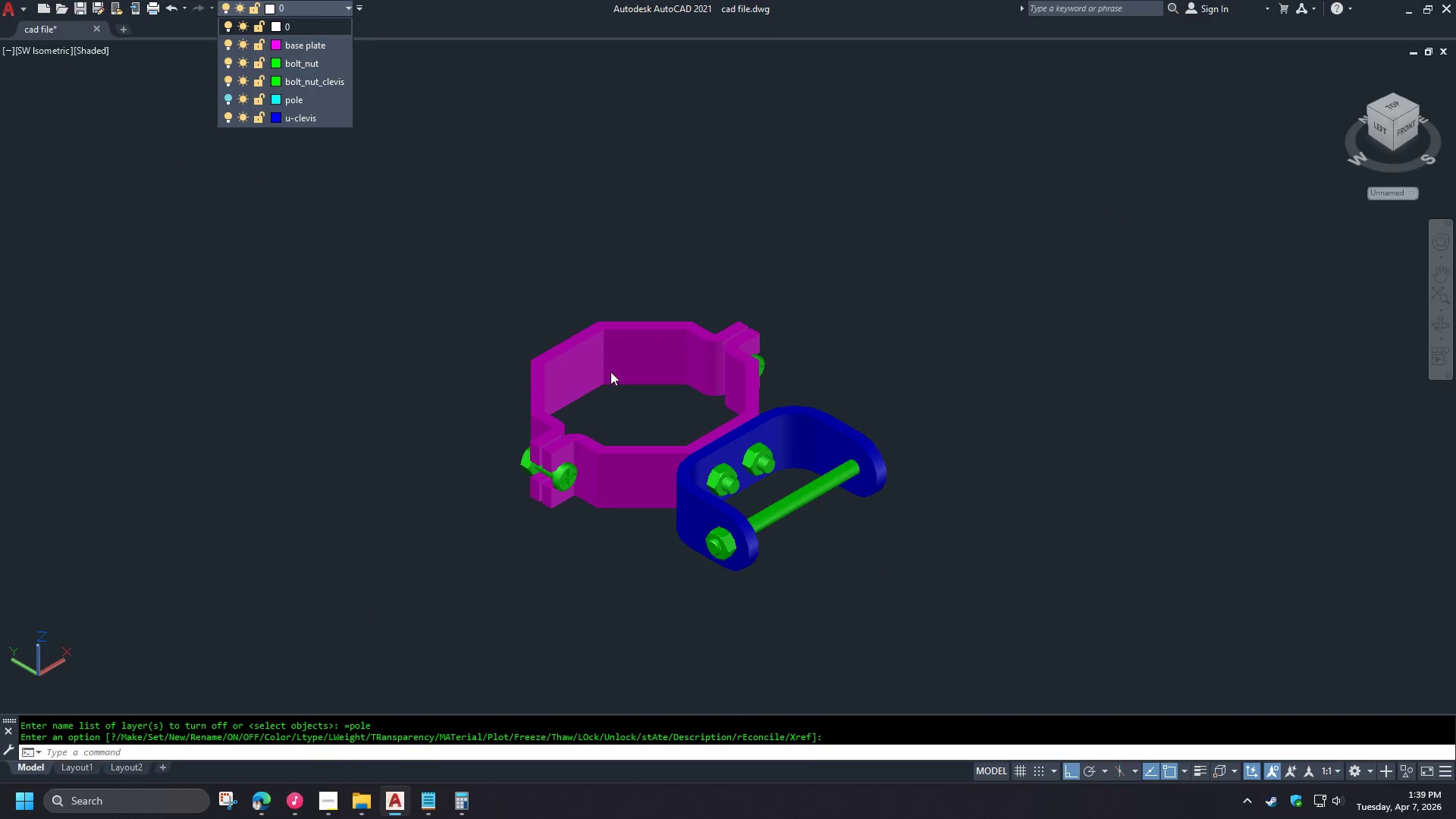 
left_click([623, 411])
 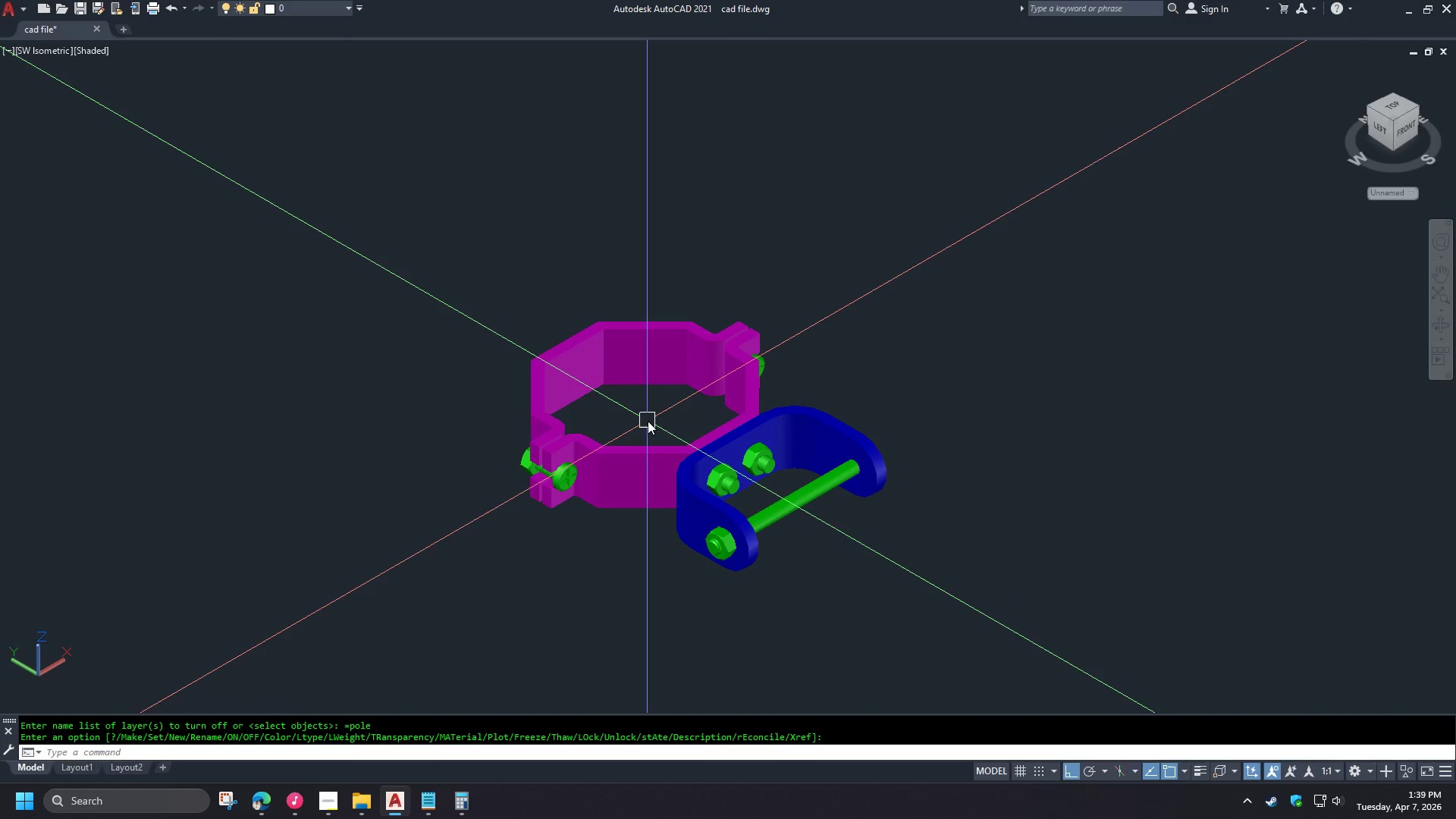 
type(vs 2 re )
 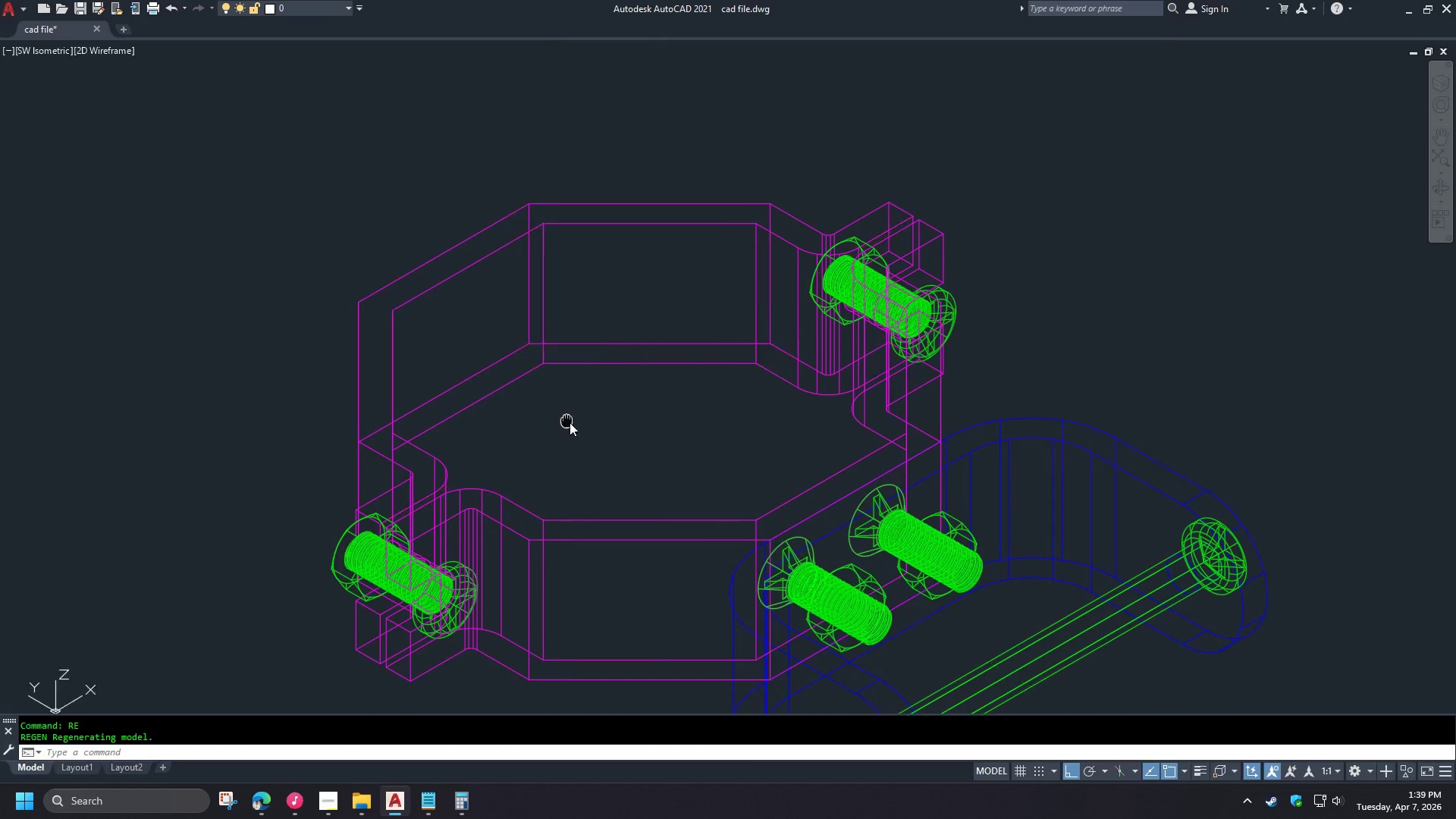 
scroll: coordinate [648, 410], scroll_direction: up, amount: 2.0
 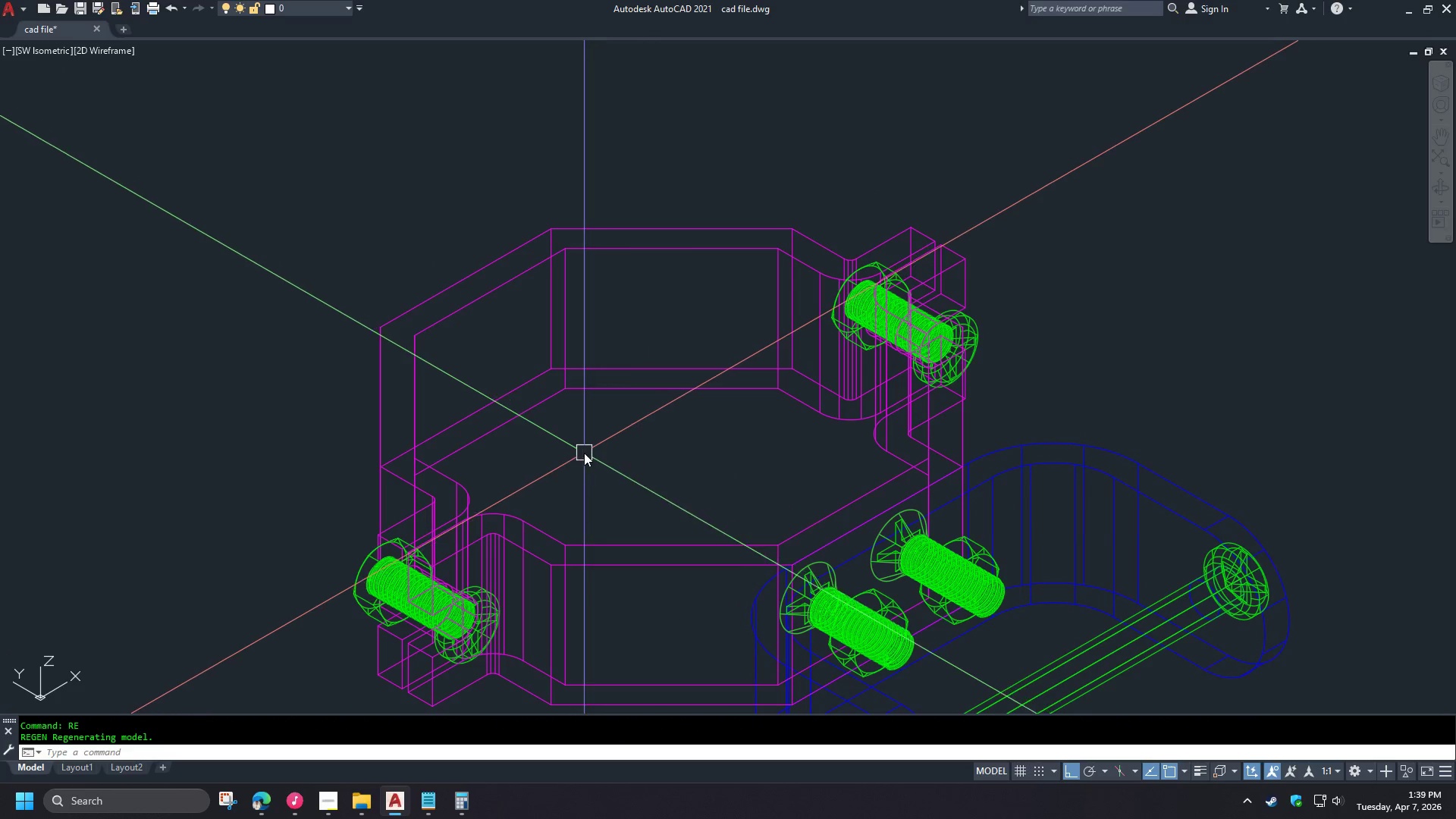 
type(cham)
 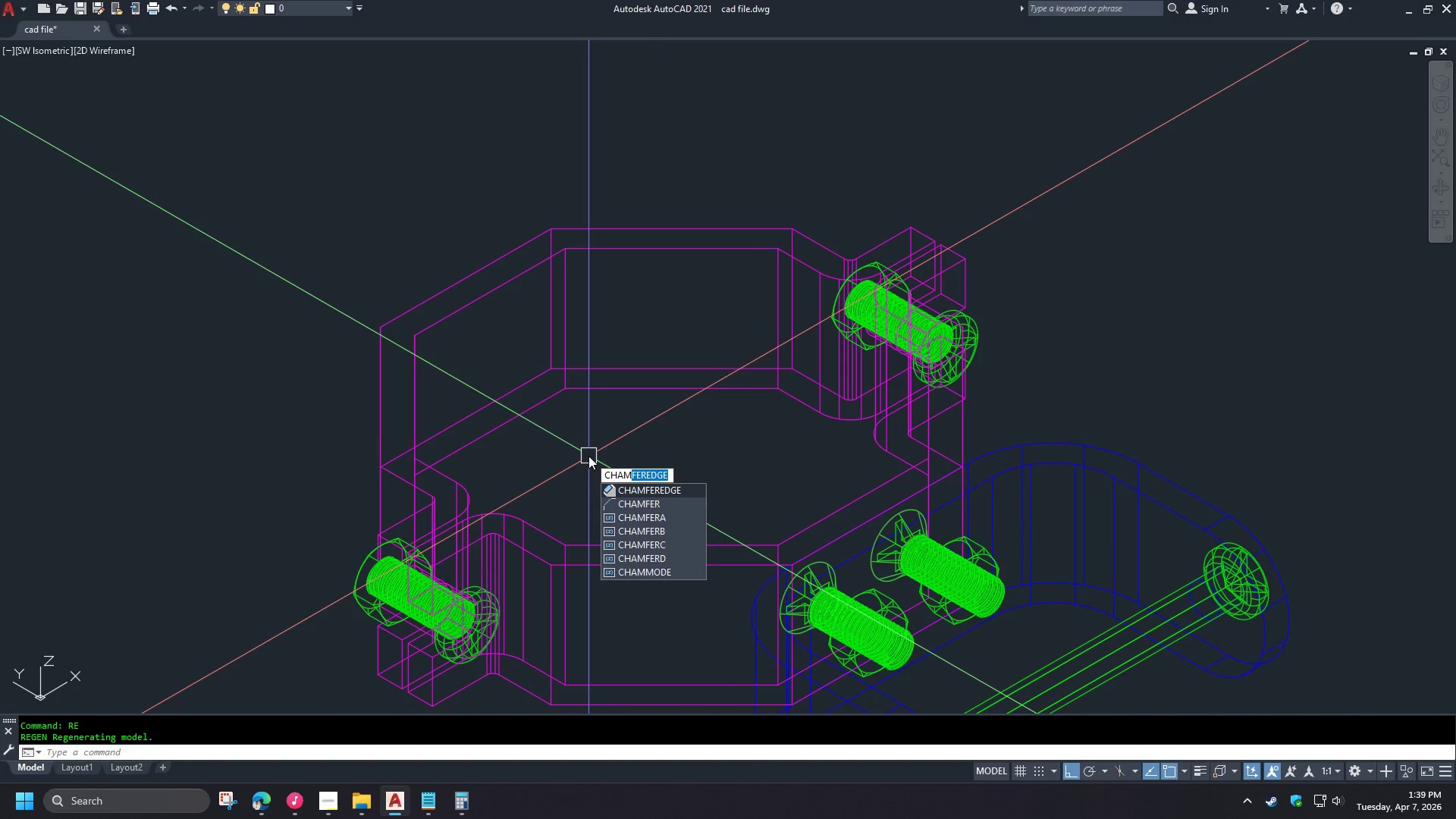 
key(Space)
 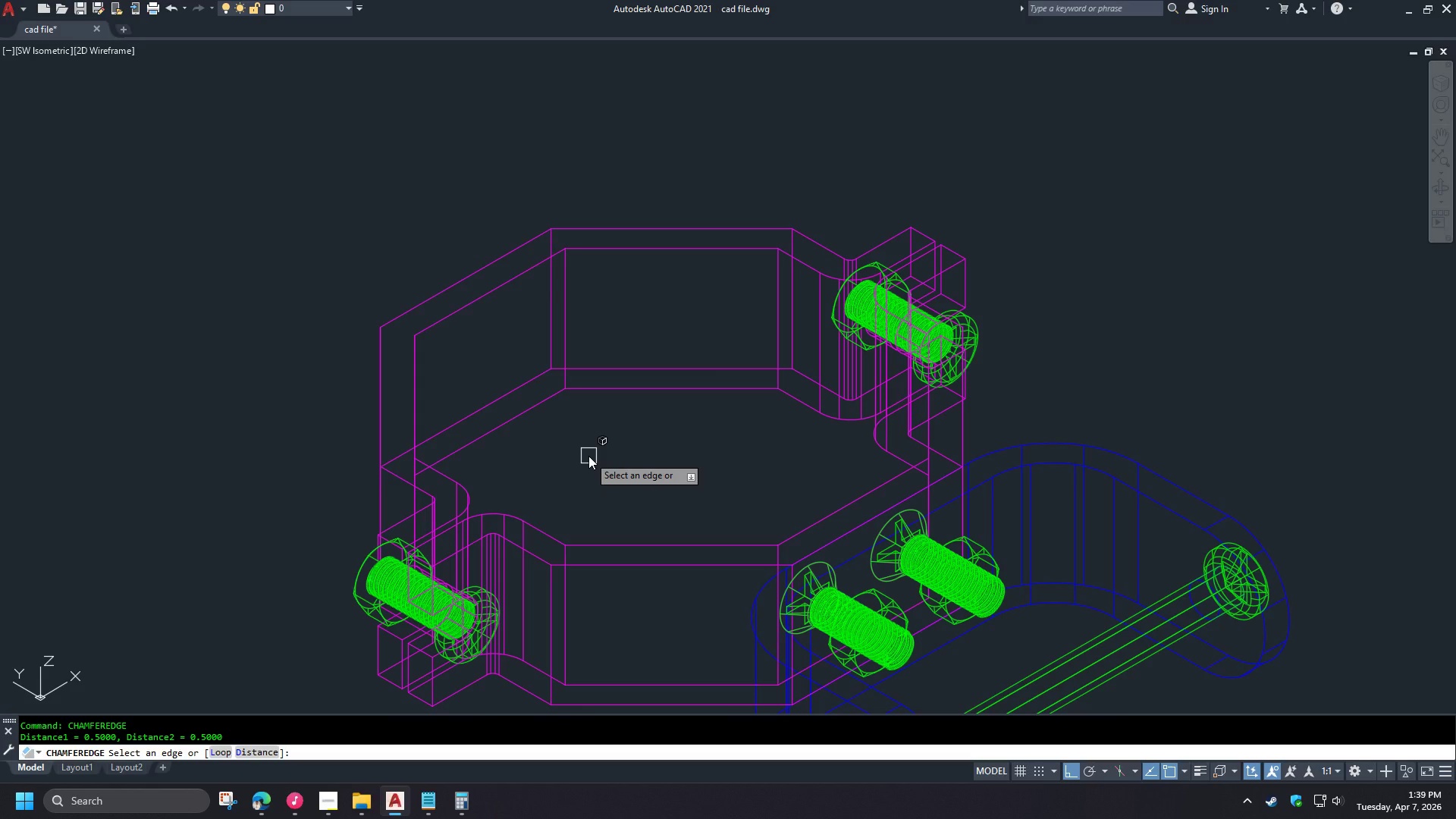 
wait(7.7)
 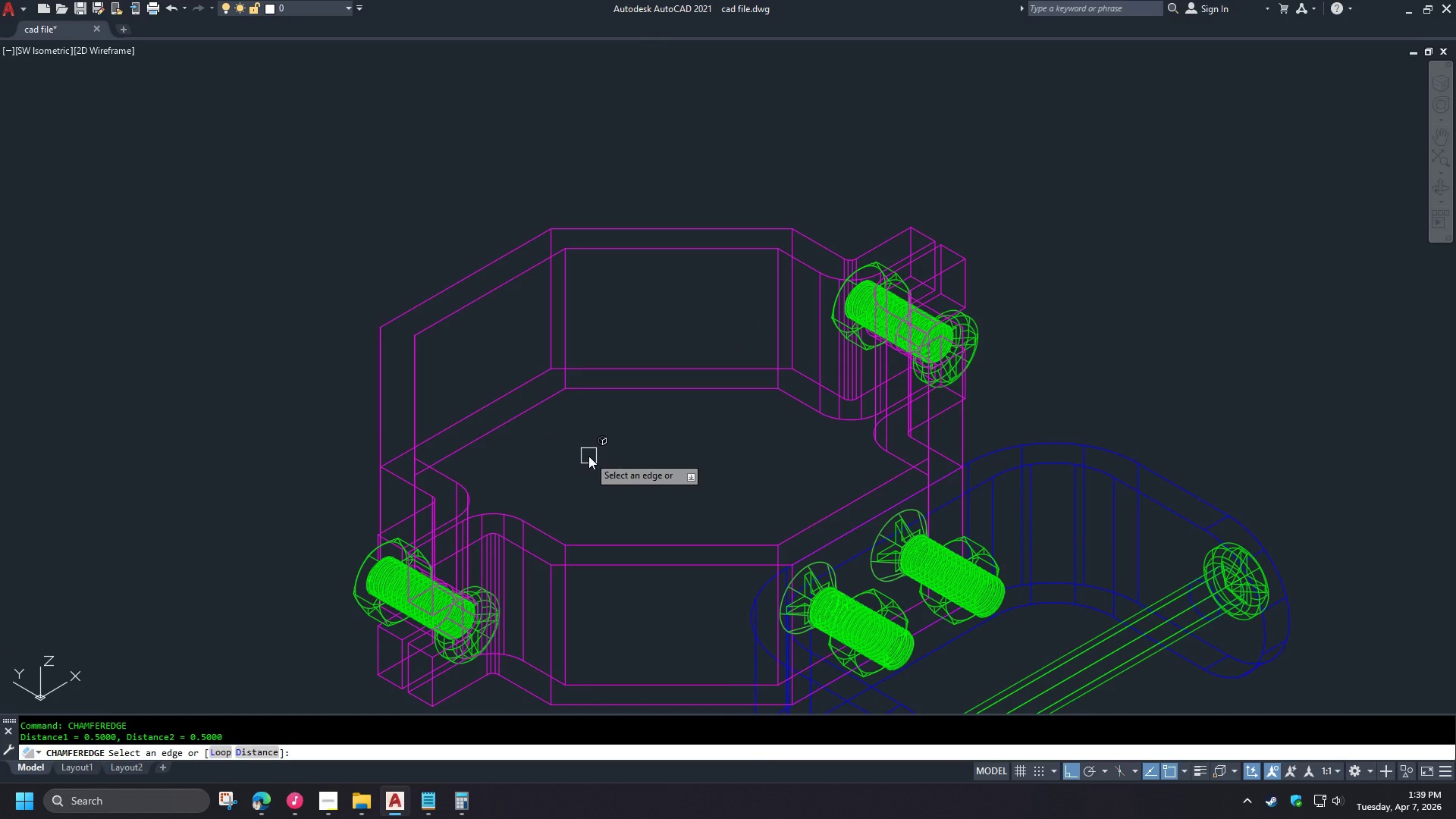 
key(L)
 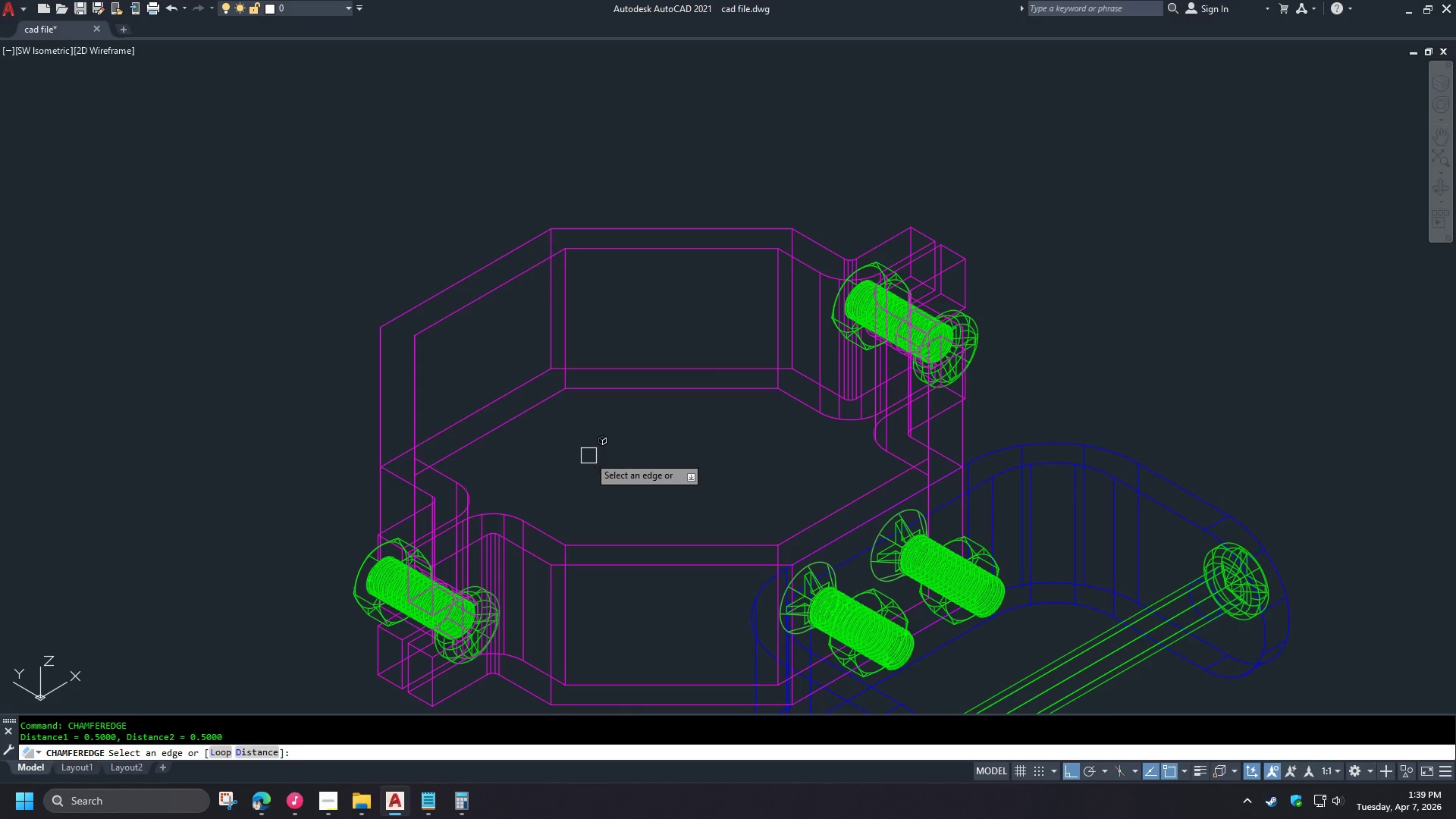 
key(Space)
 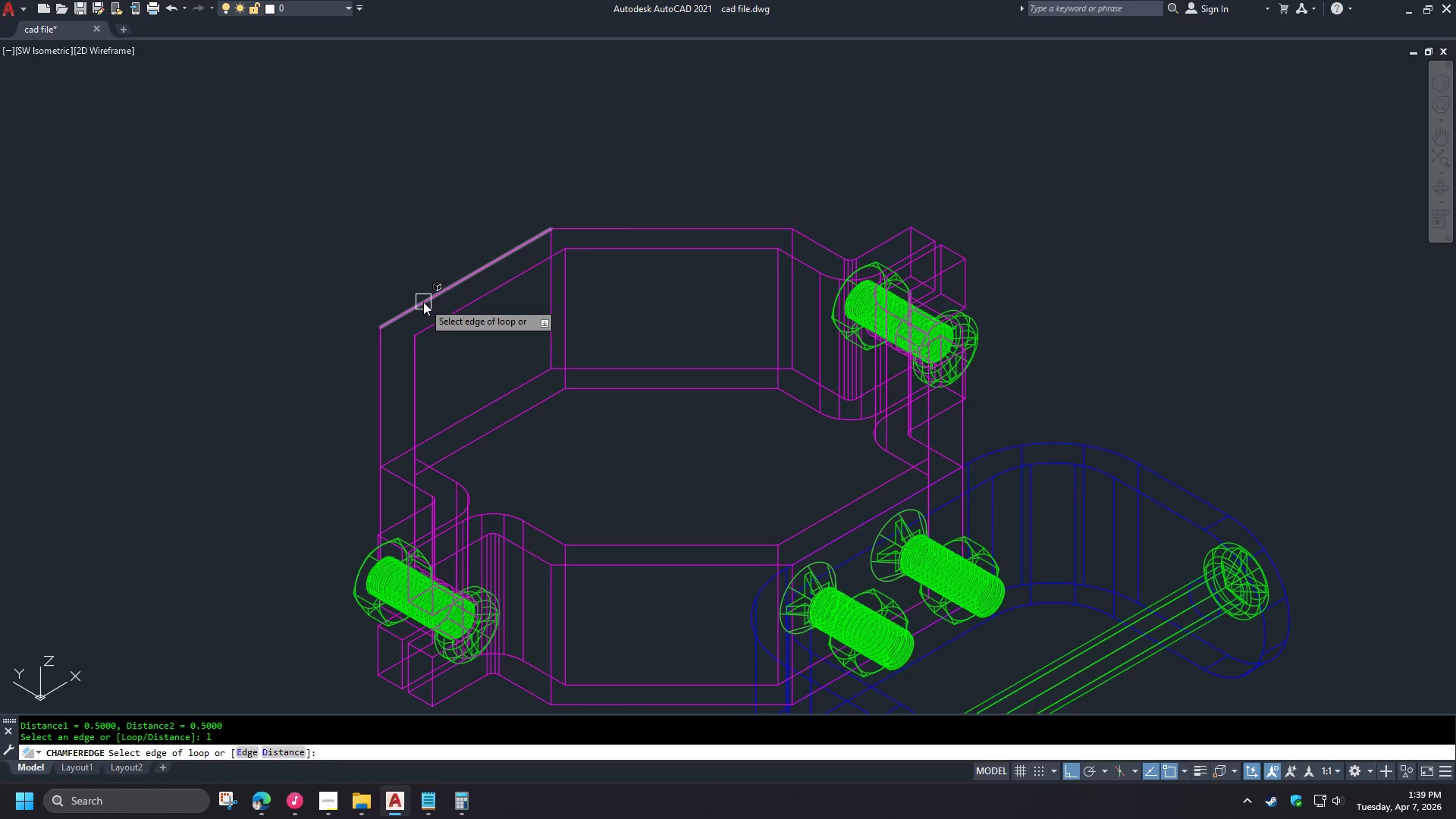 
left_click([423, 302])
 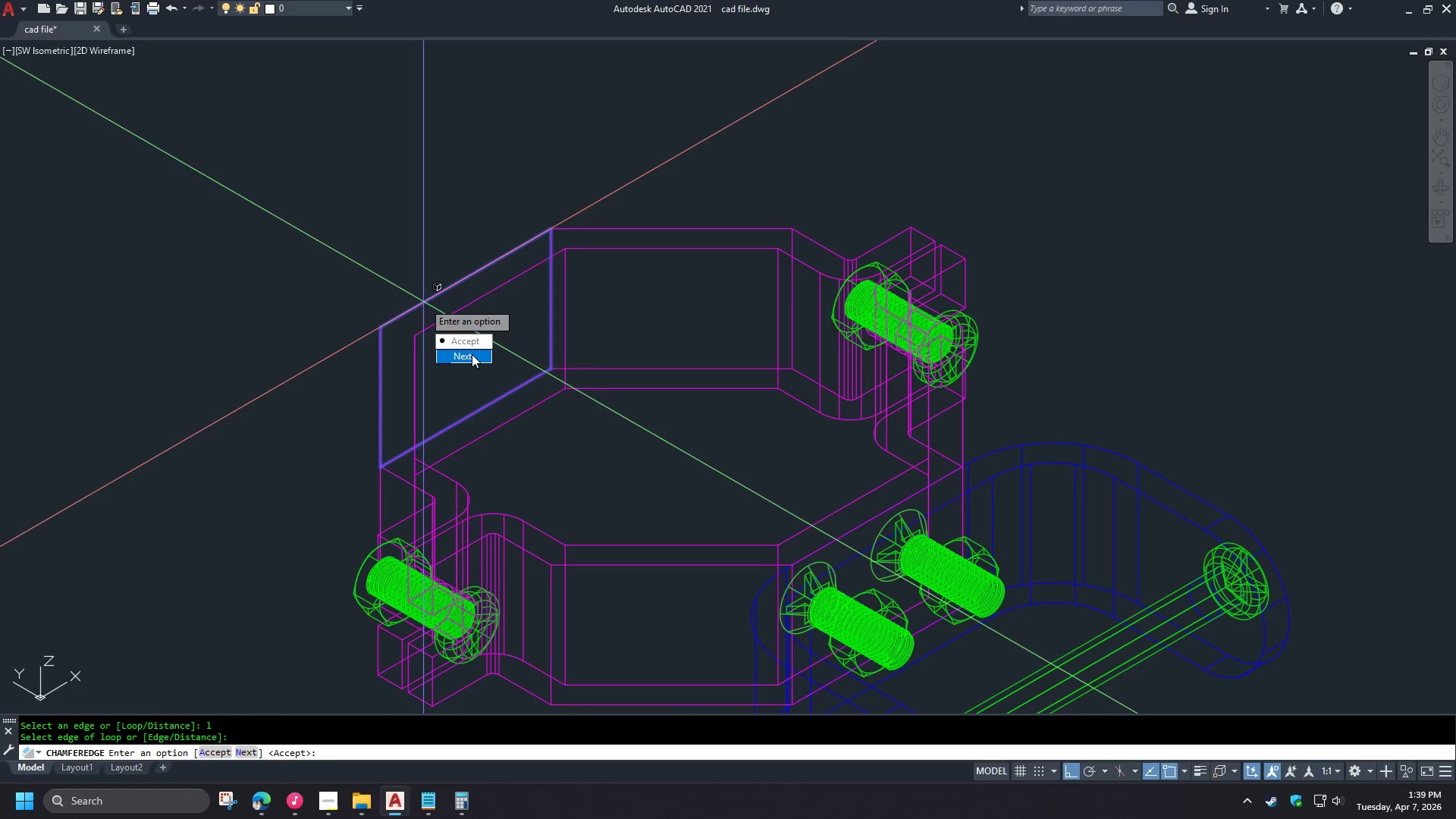 
left_click_drag(start_coordinate=[472, 355], to_coordinate=[423, 302])
 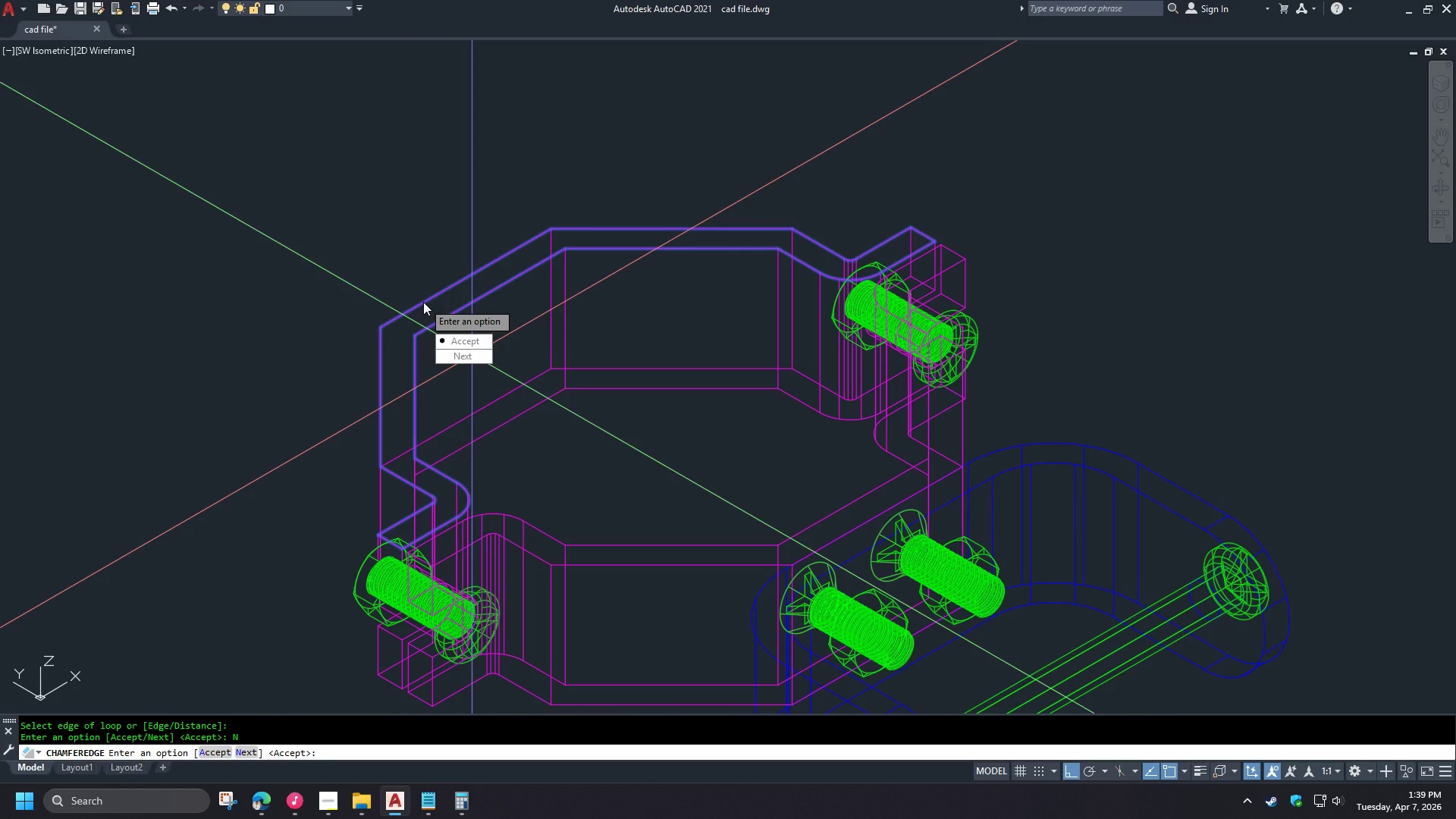 
key(Space)
 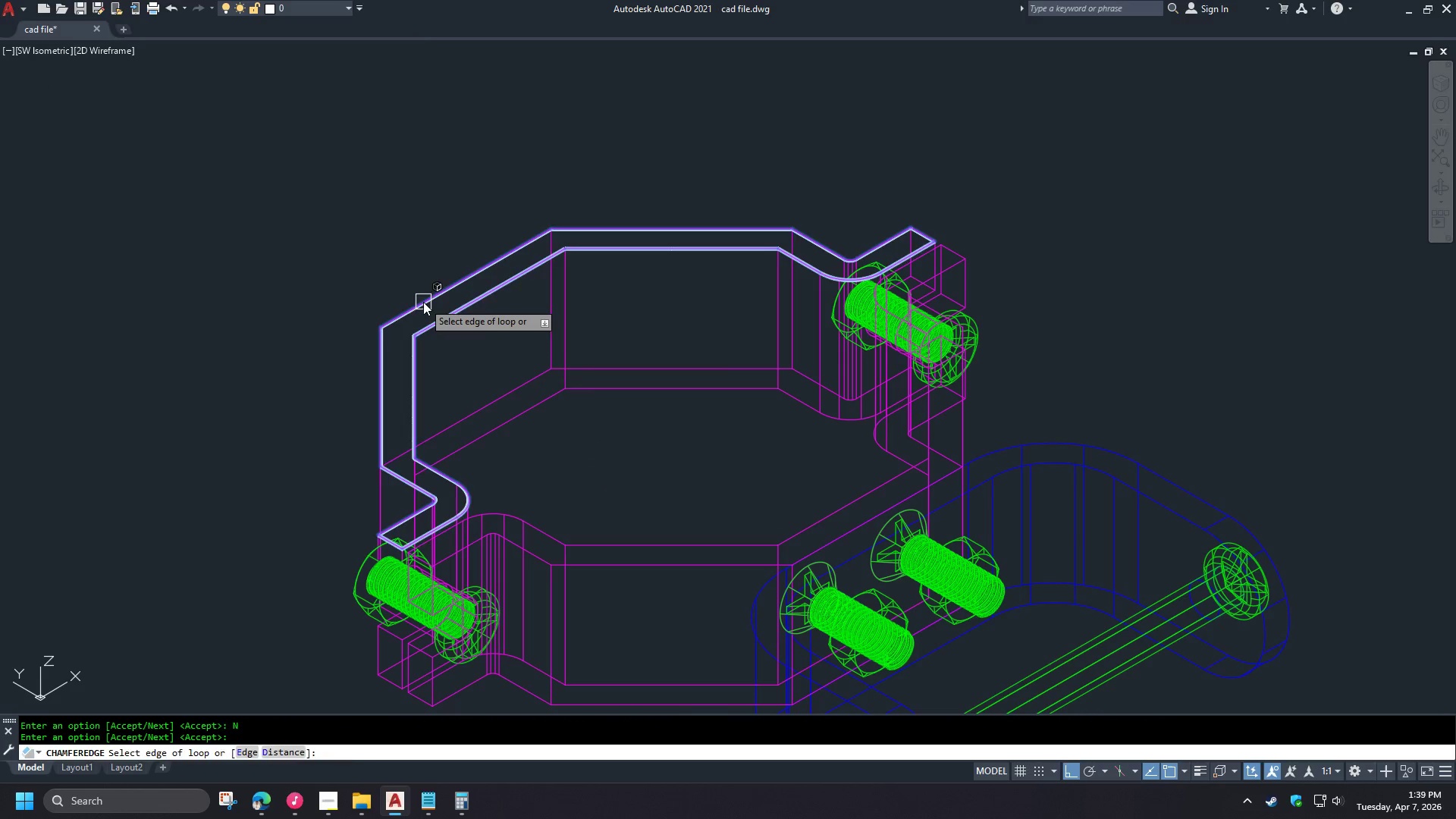 
key(Space)
 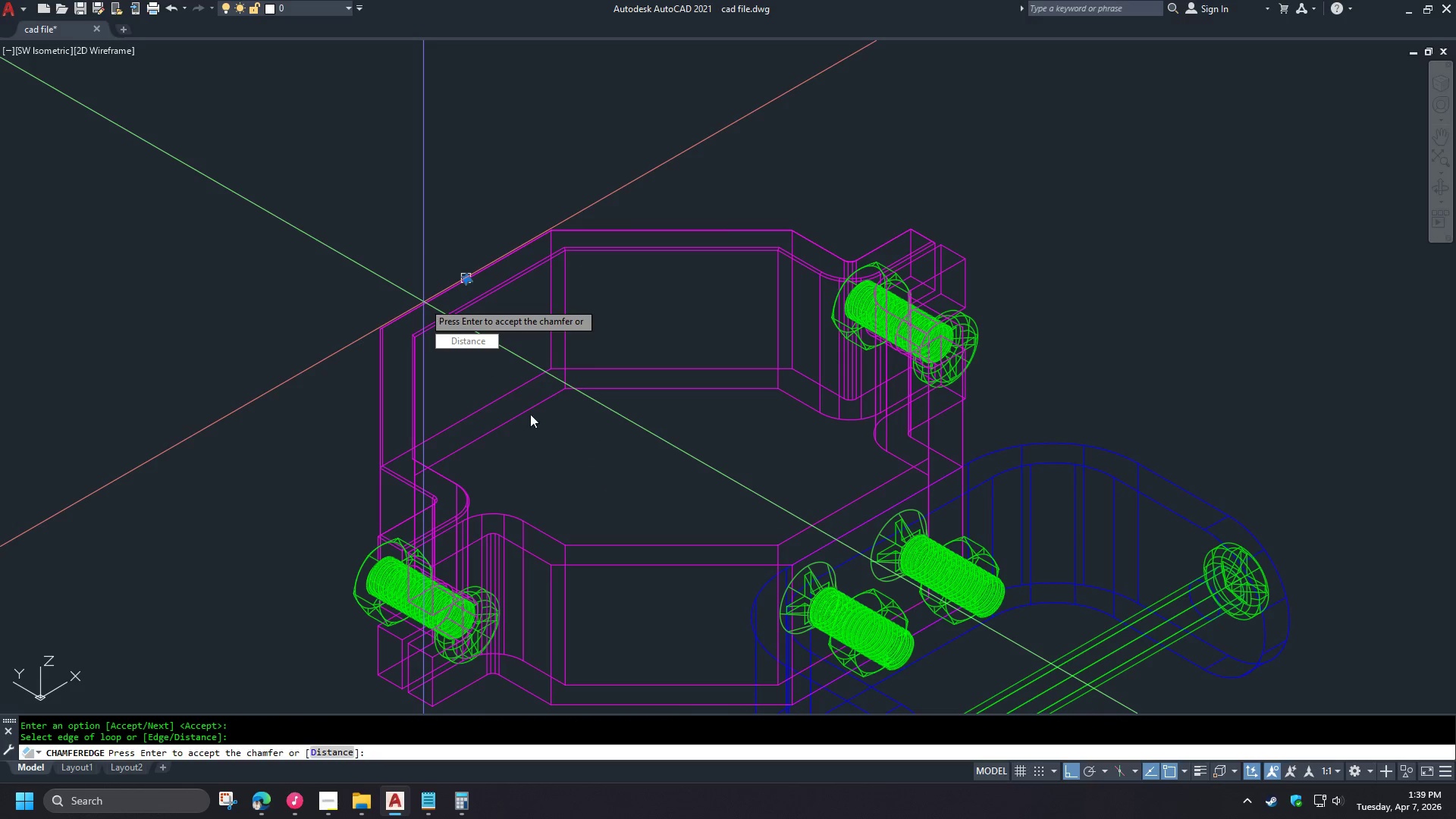 
hold_key(key=ShiftLeft, duration=0.44)
 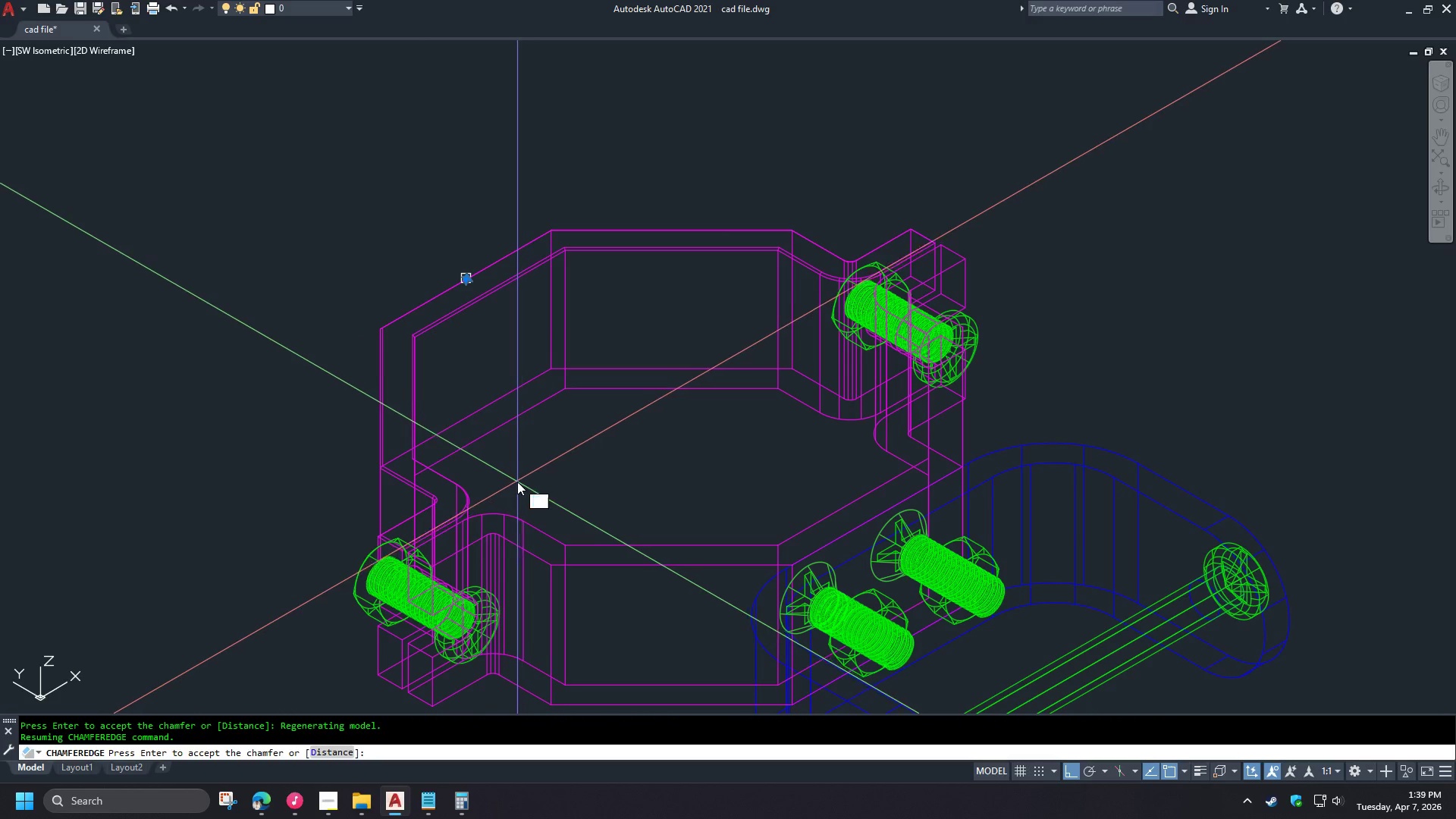 
hold_key(key=ShiftLeft, duration=0.91)
 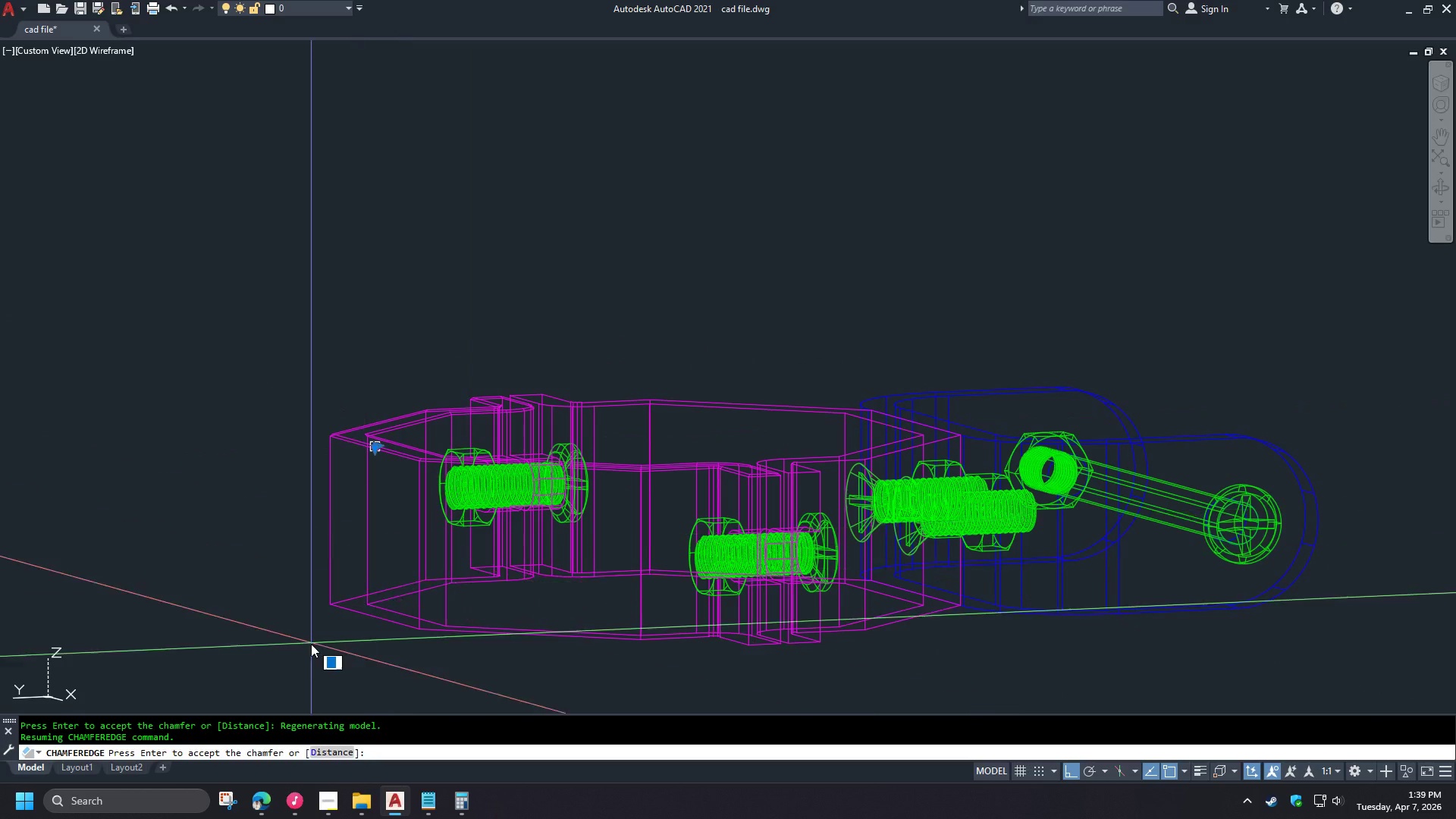 
key(Space)
 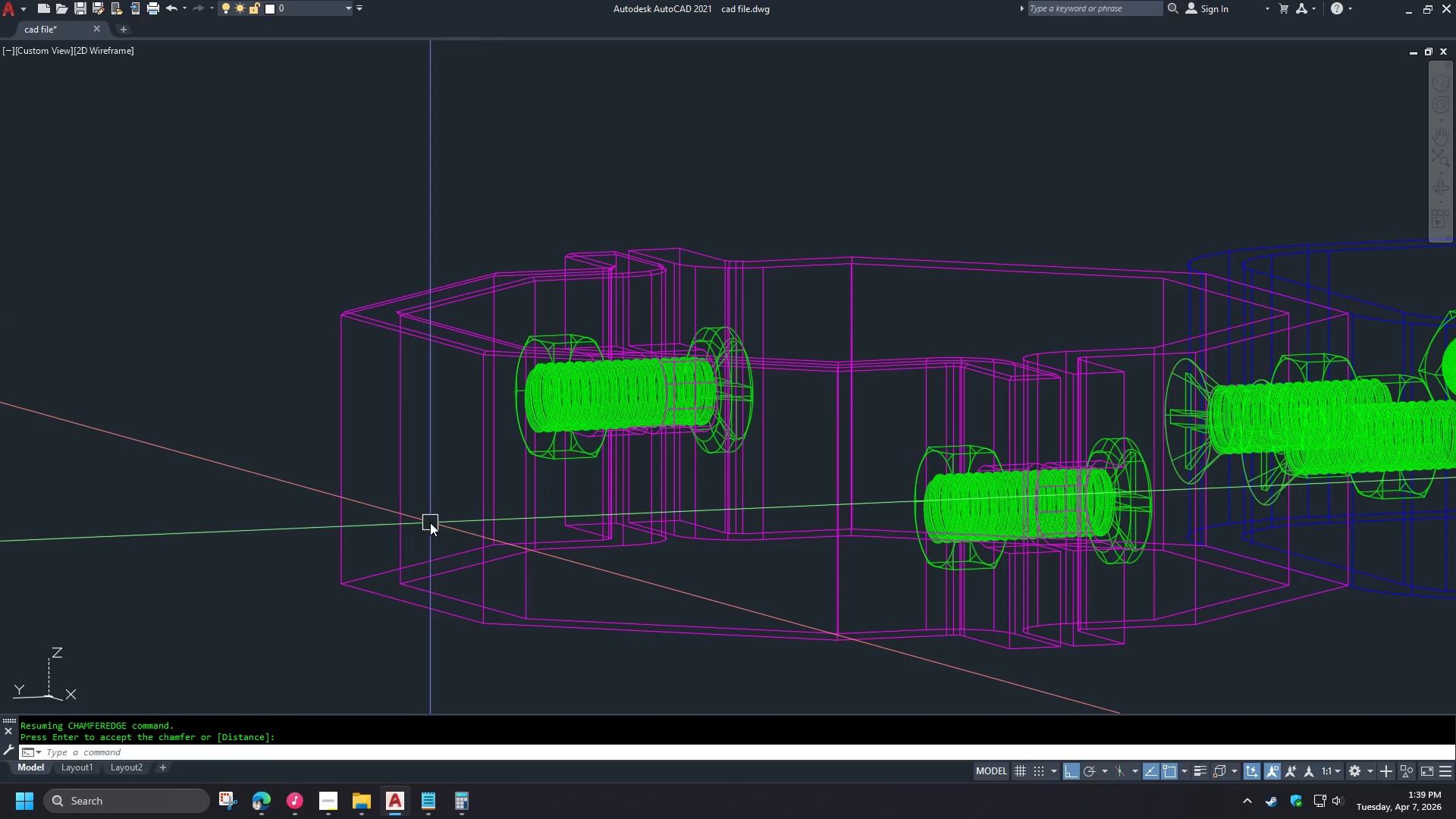 
hold_key(key=ShiftLeft, duration=1.5)
 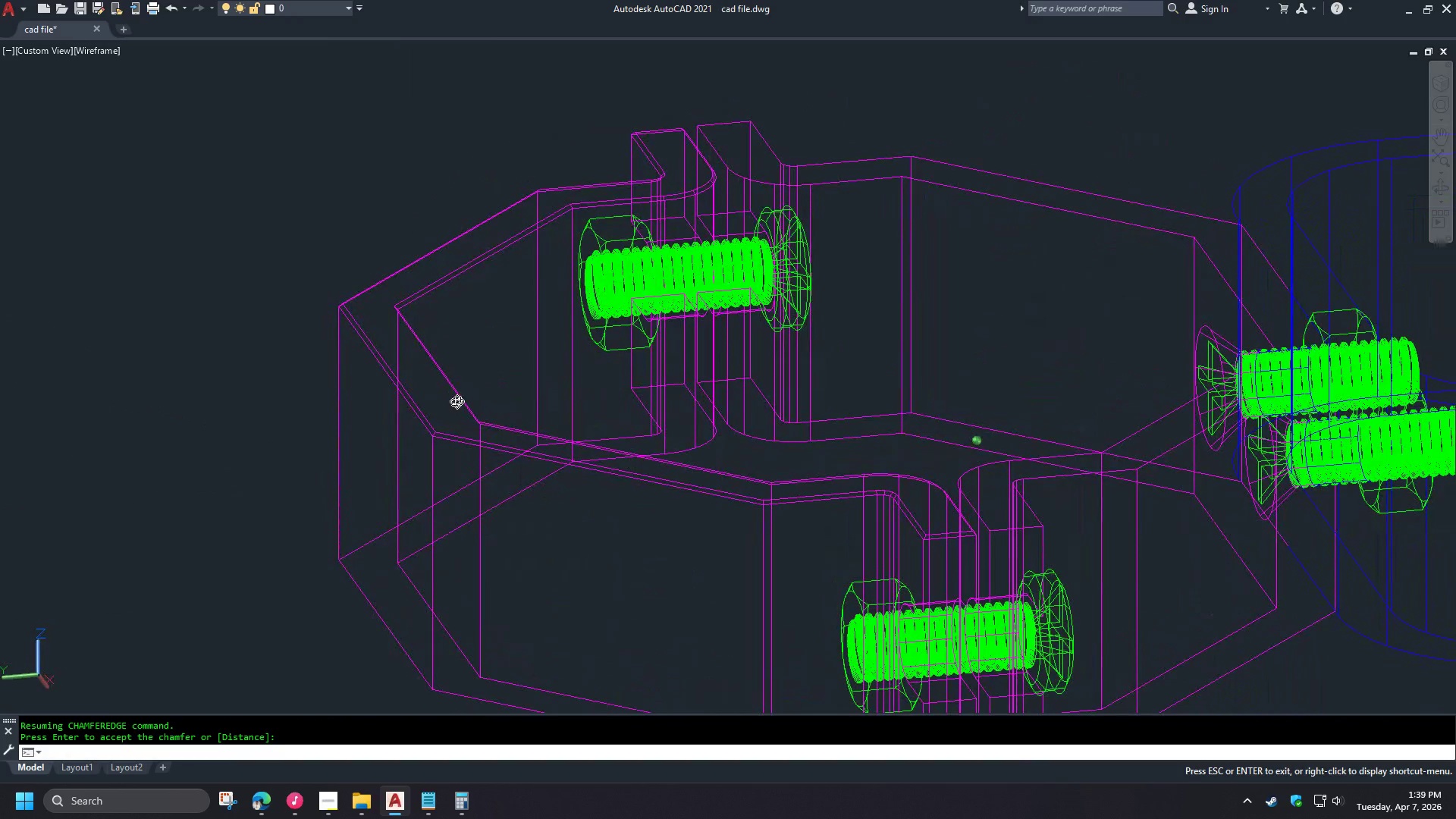 
scroll: coordinate [312, 639], scroll_direction: up, amount: 1.0
 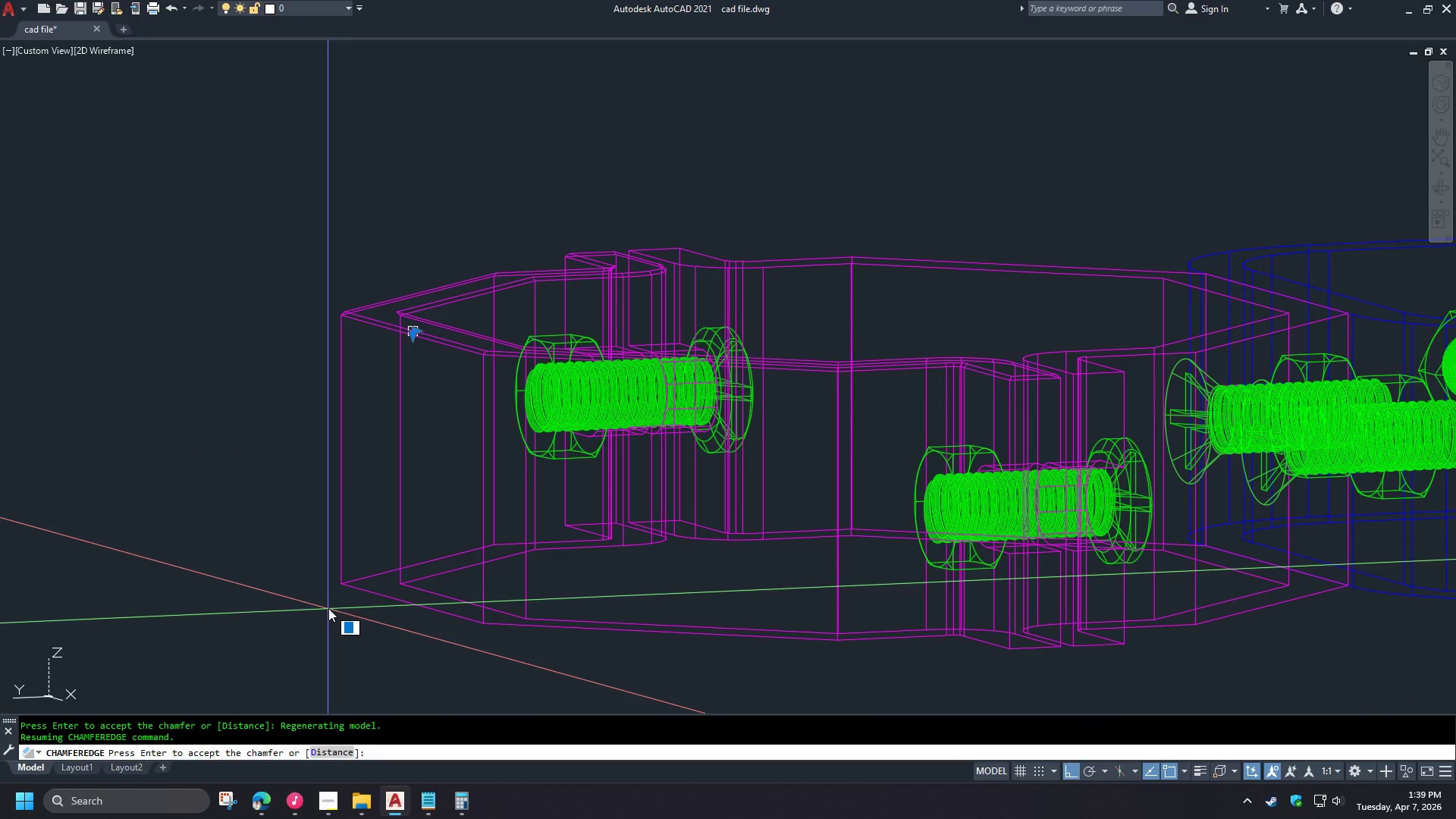 
hold_key(key=ShiftLeft, duration=0.88)
 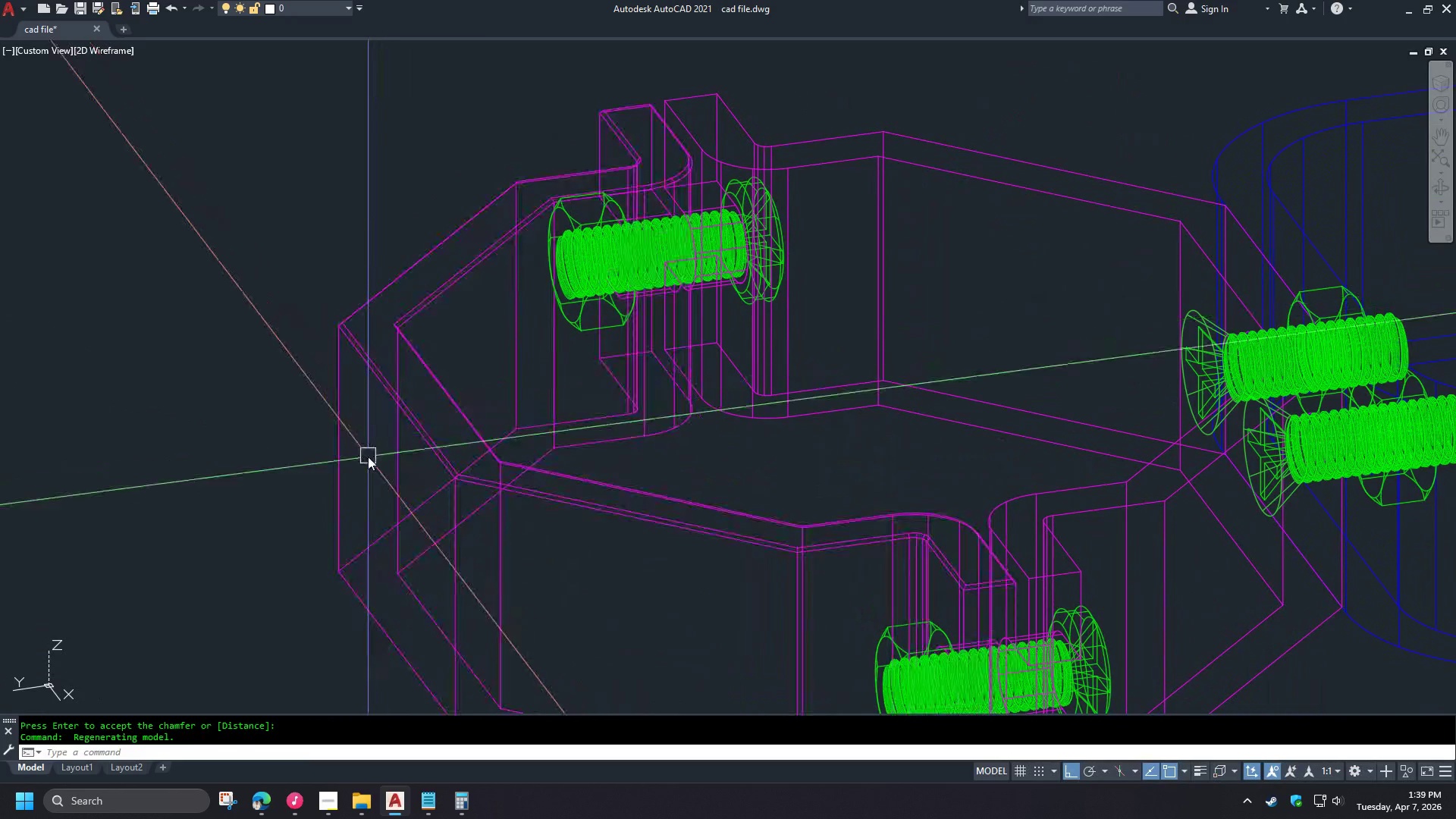 
key(Space)
 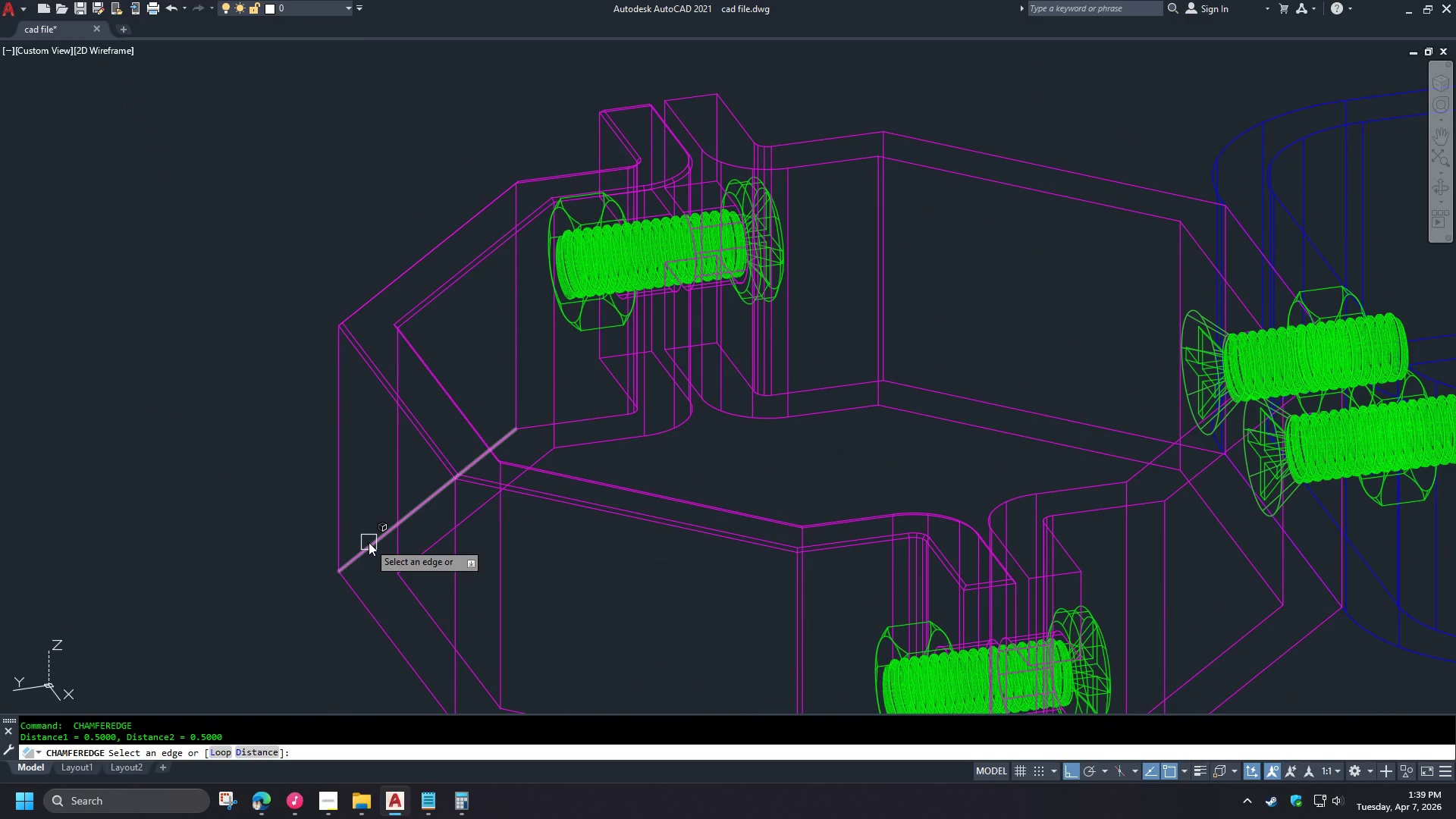 
key(L)
 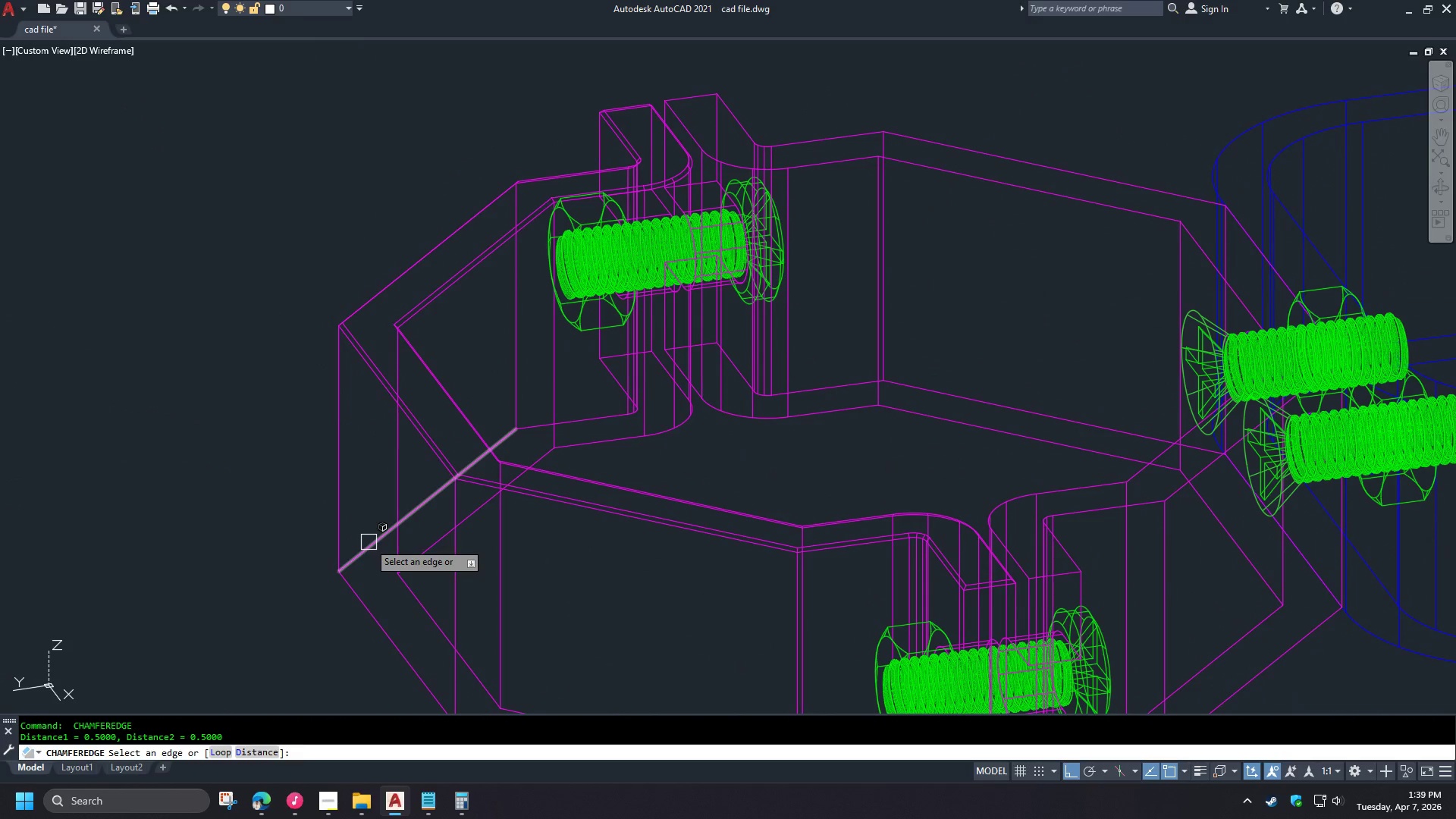 
key(Space)
 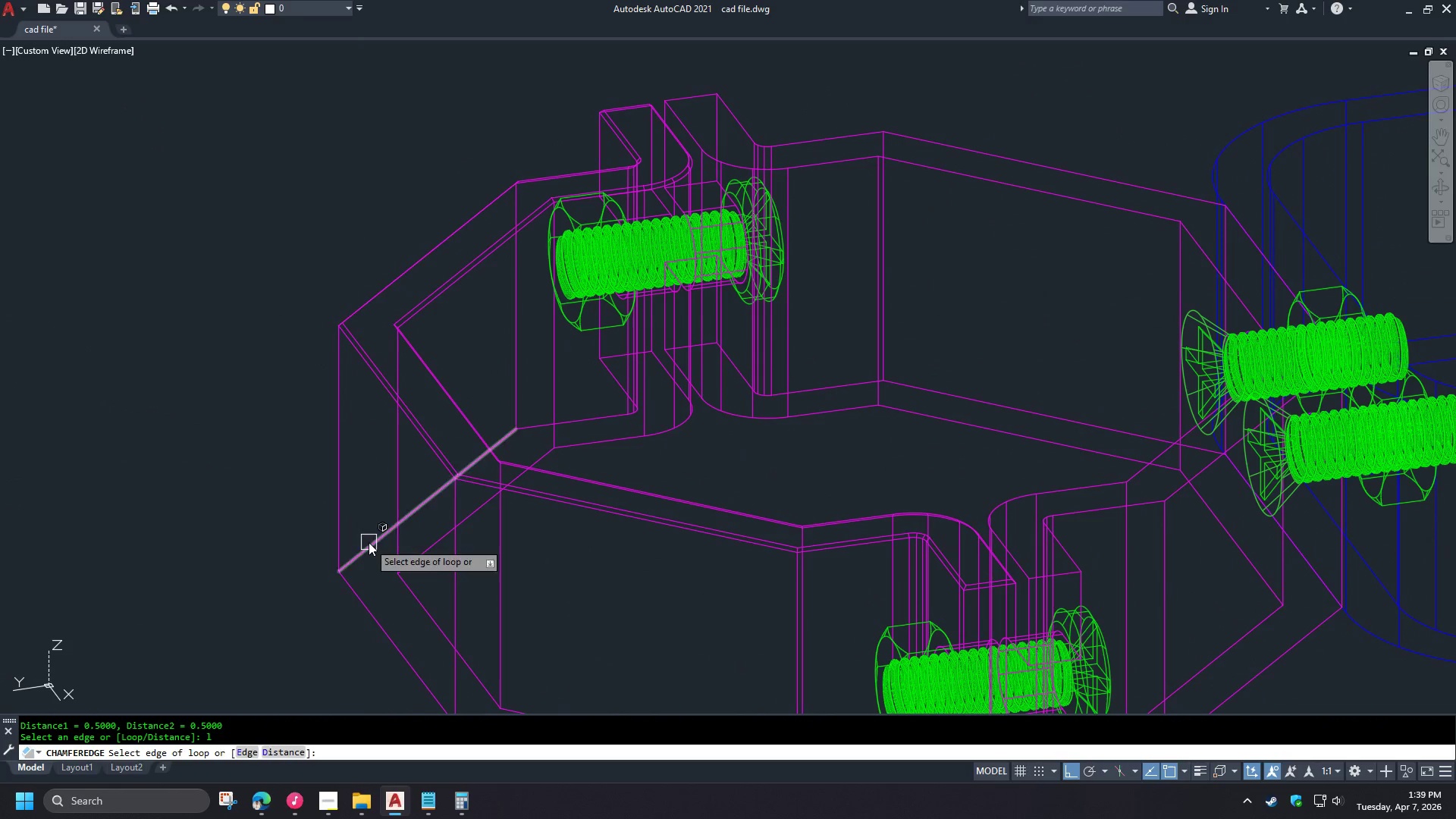 
left_click([369, 542])
 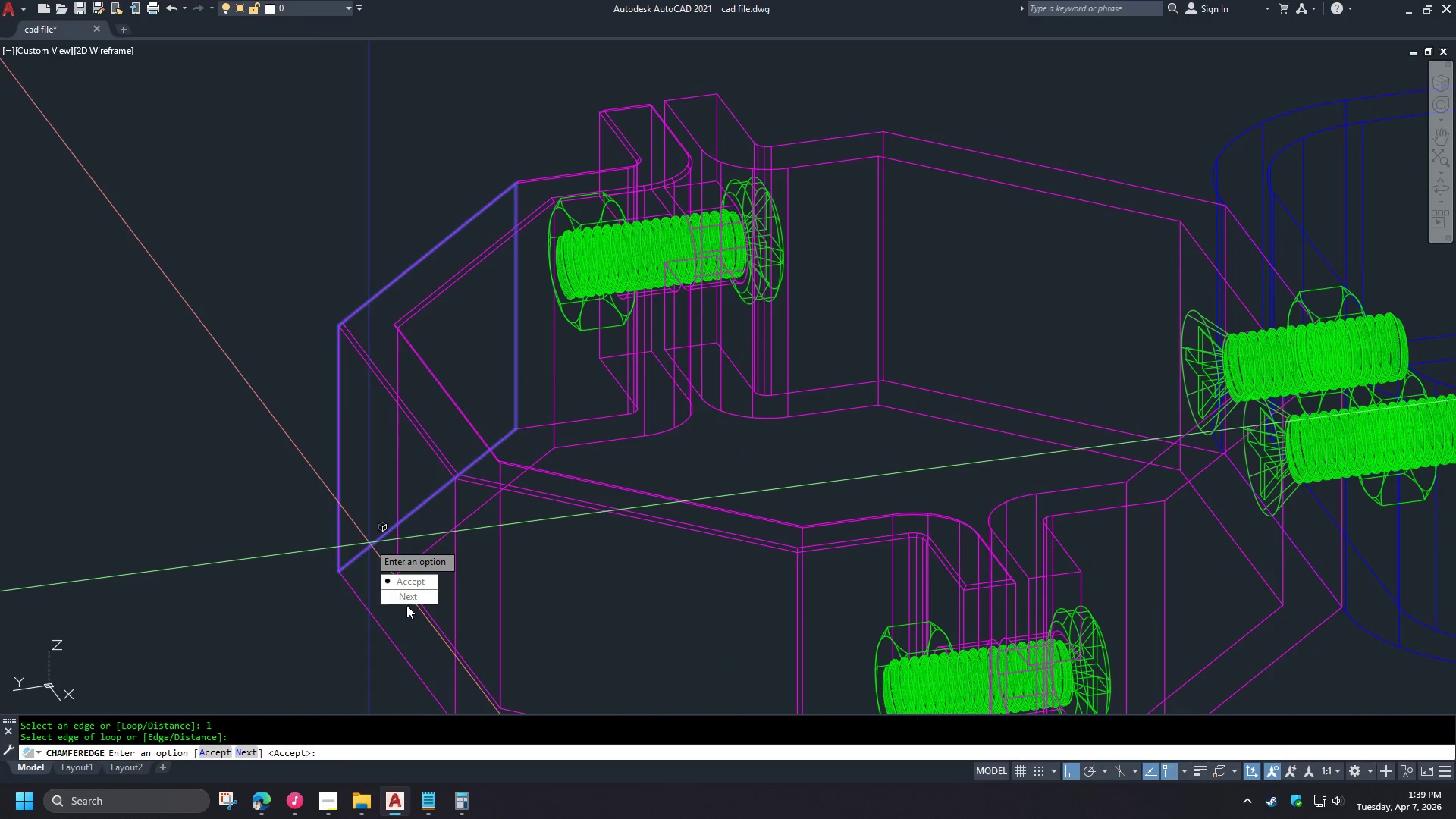 
left_click_drag(start_coordinate=[406, 600], to_coordinate=[369, 542])
 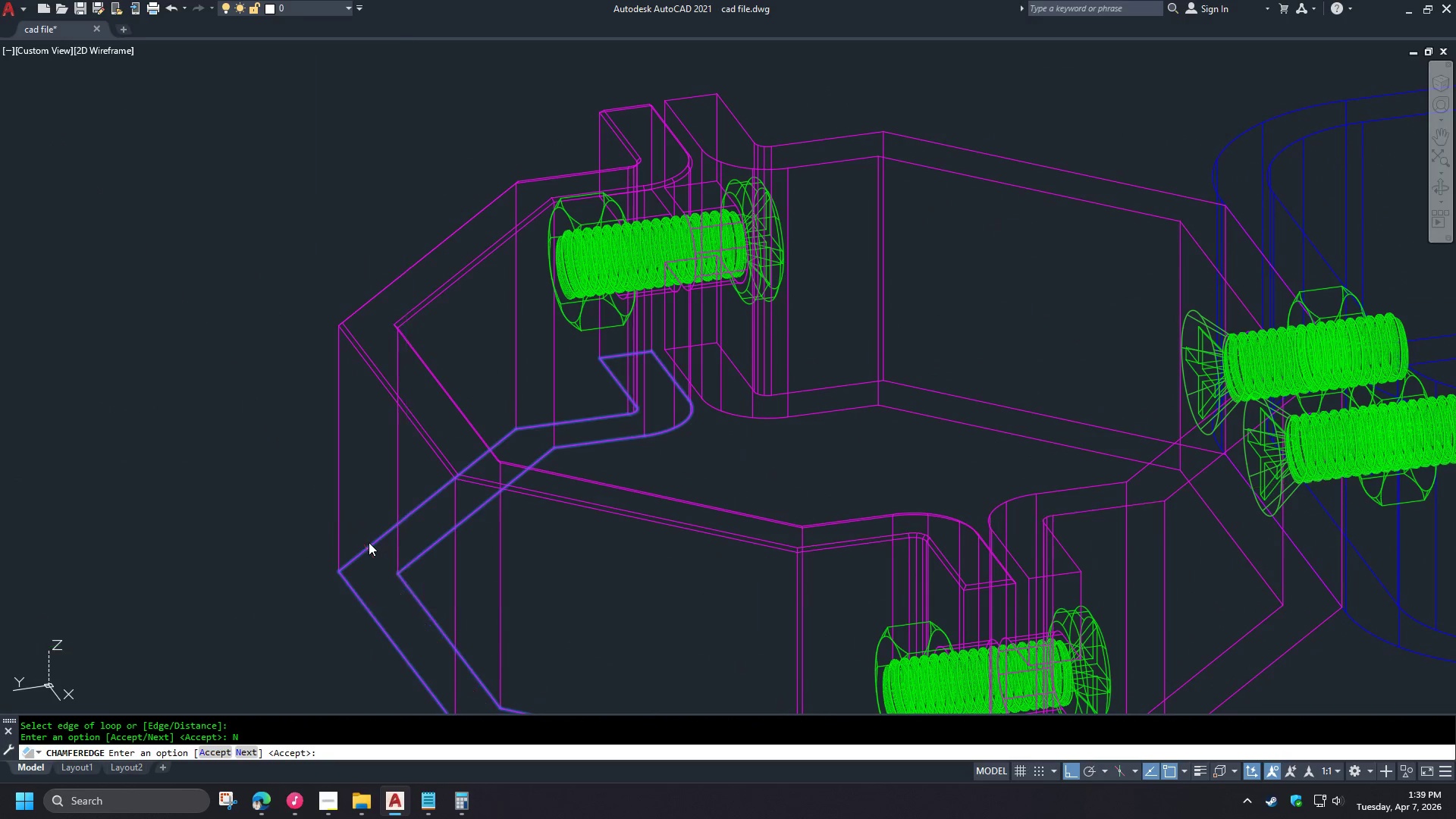 
key(Space)
 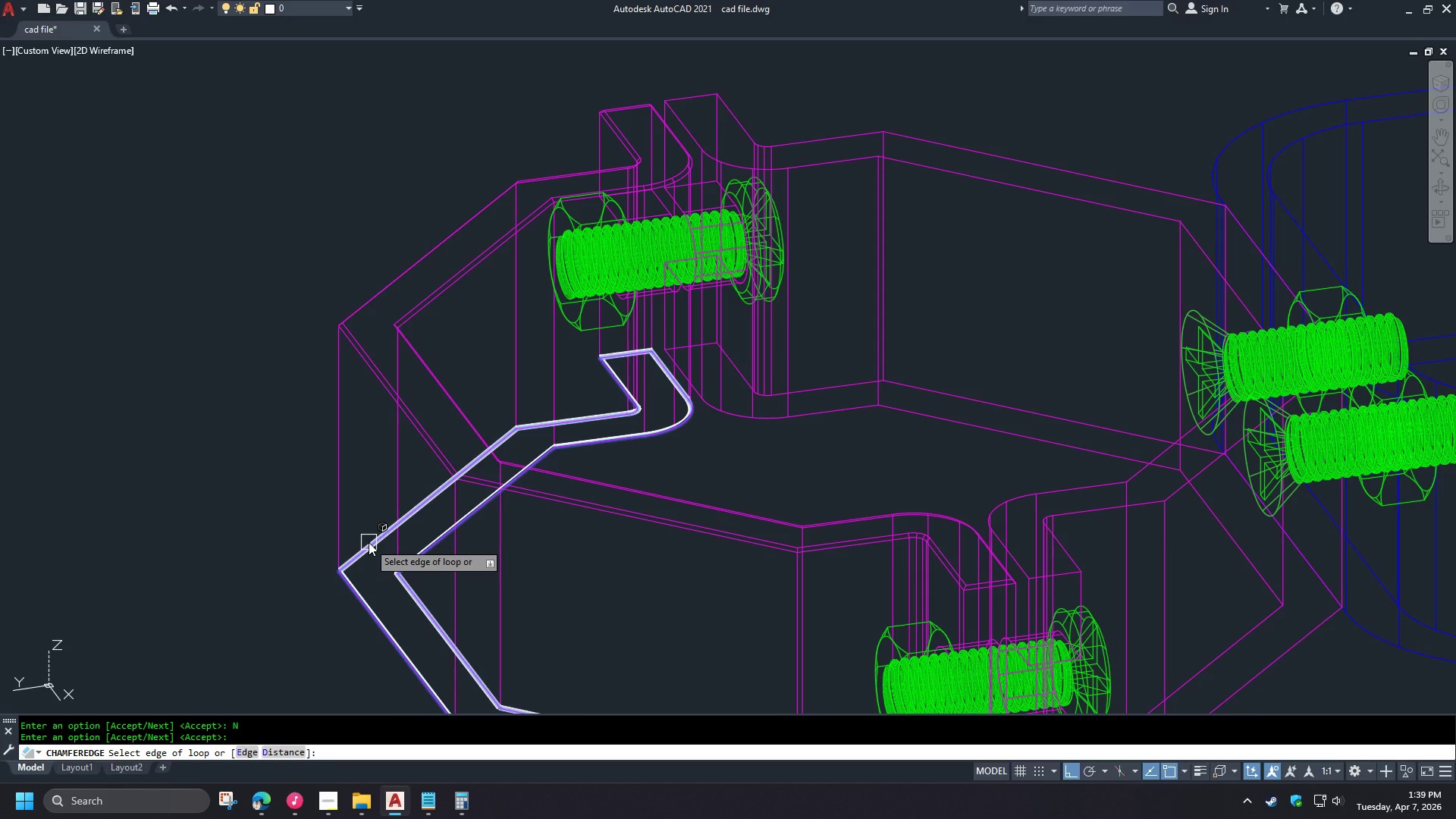 
key(Space)
 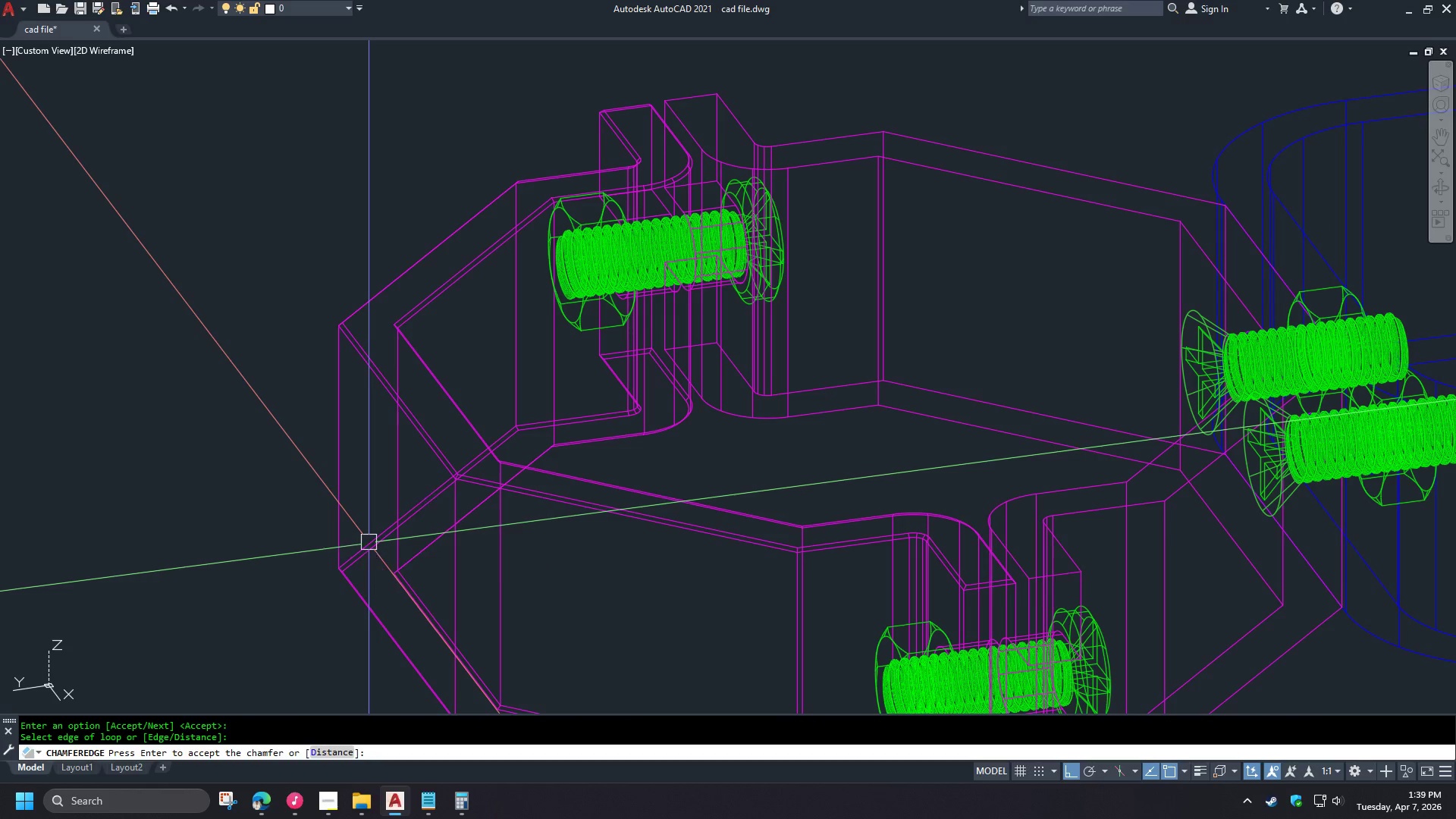 
key(Space)
 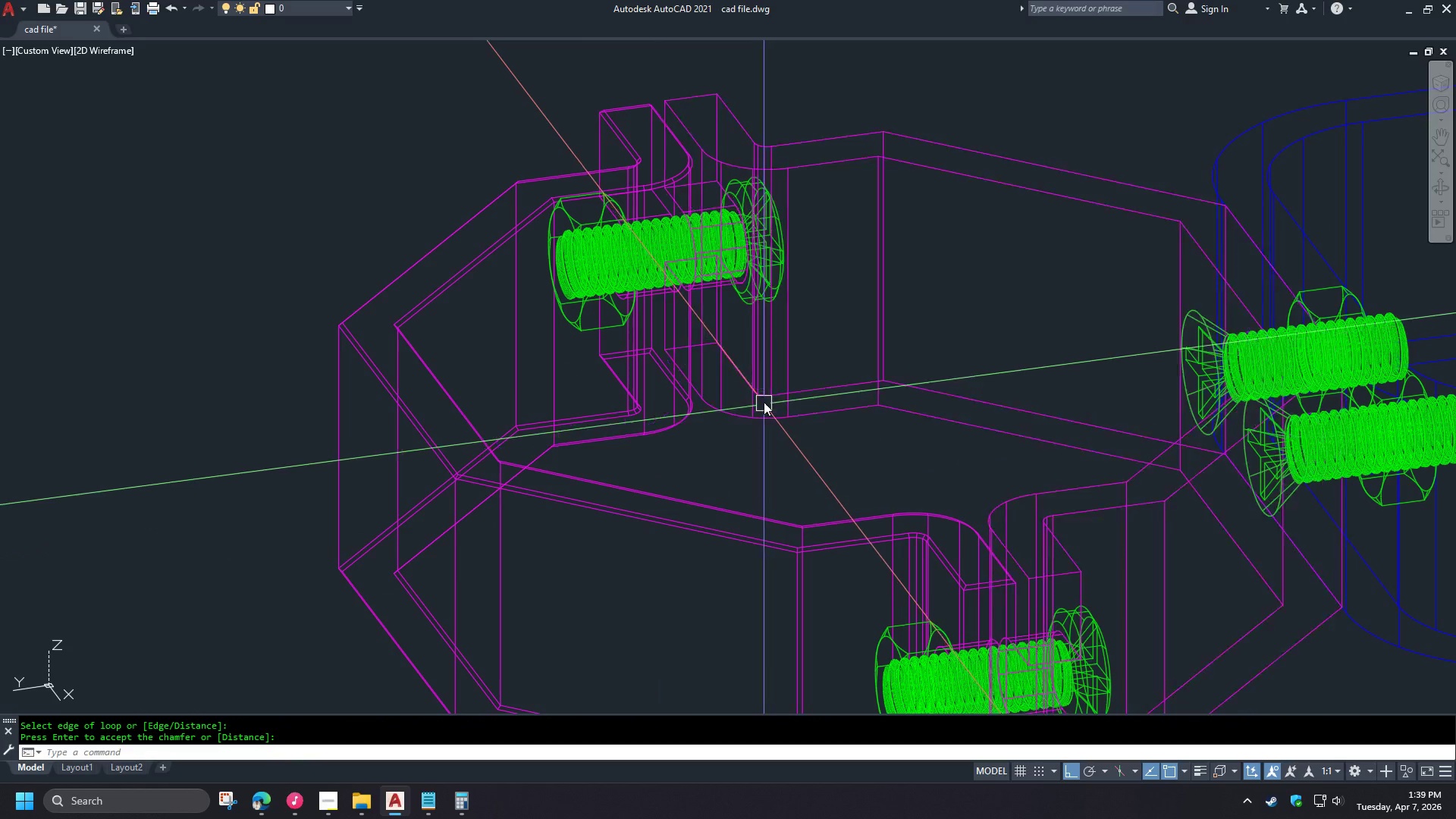 
key(Space)
 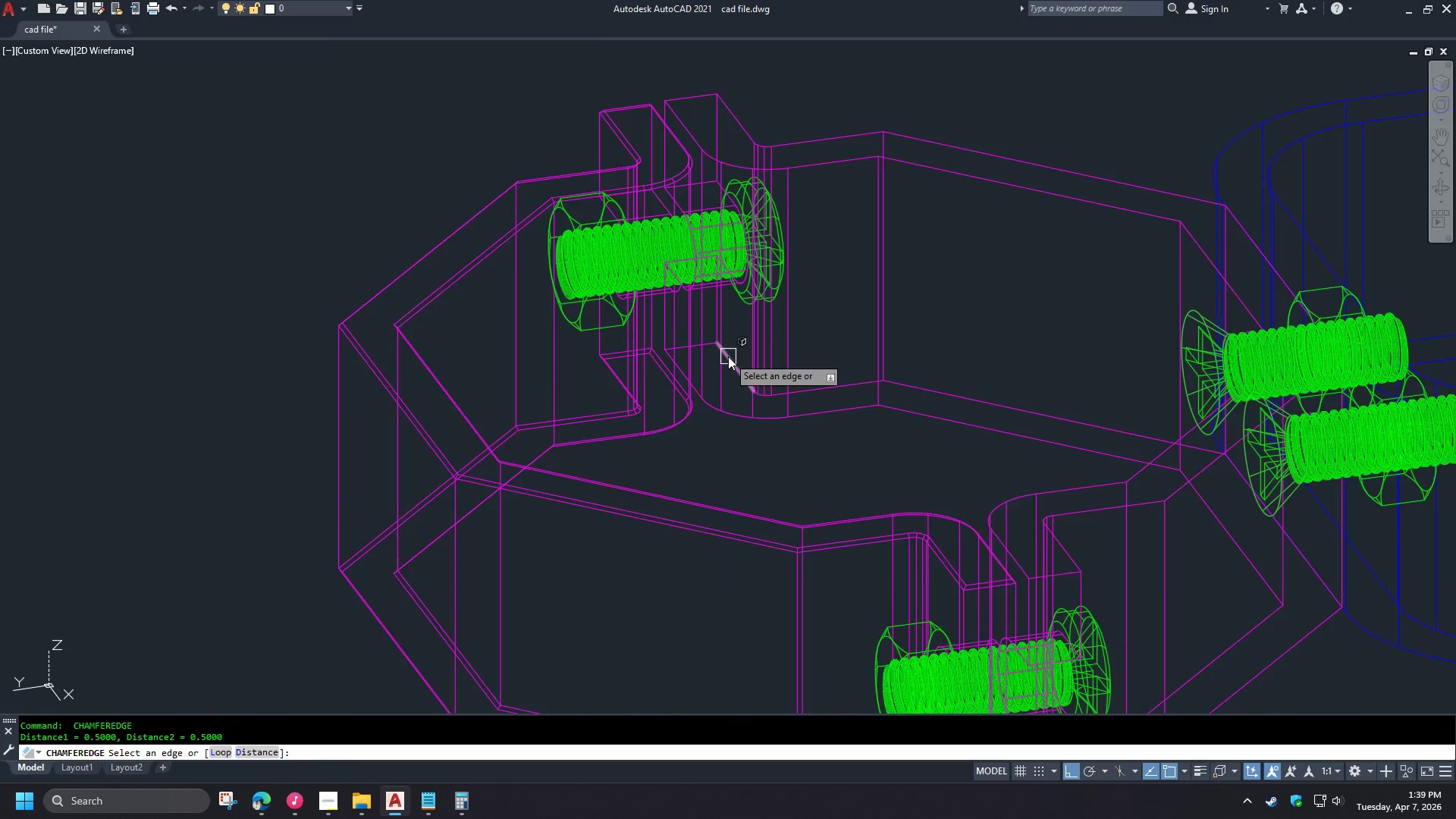 
key(L)
 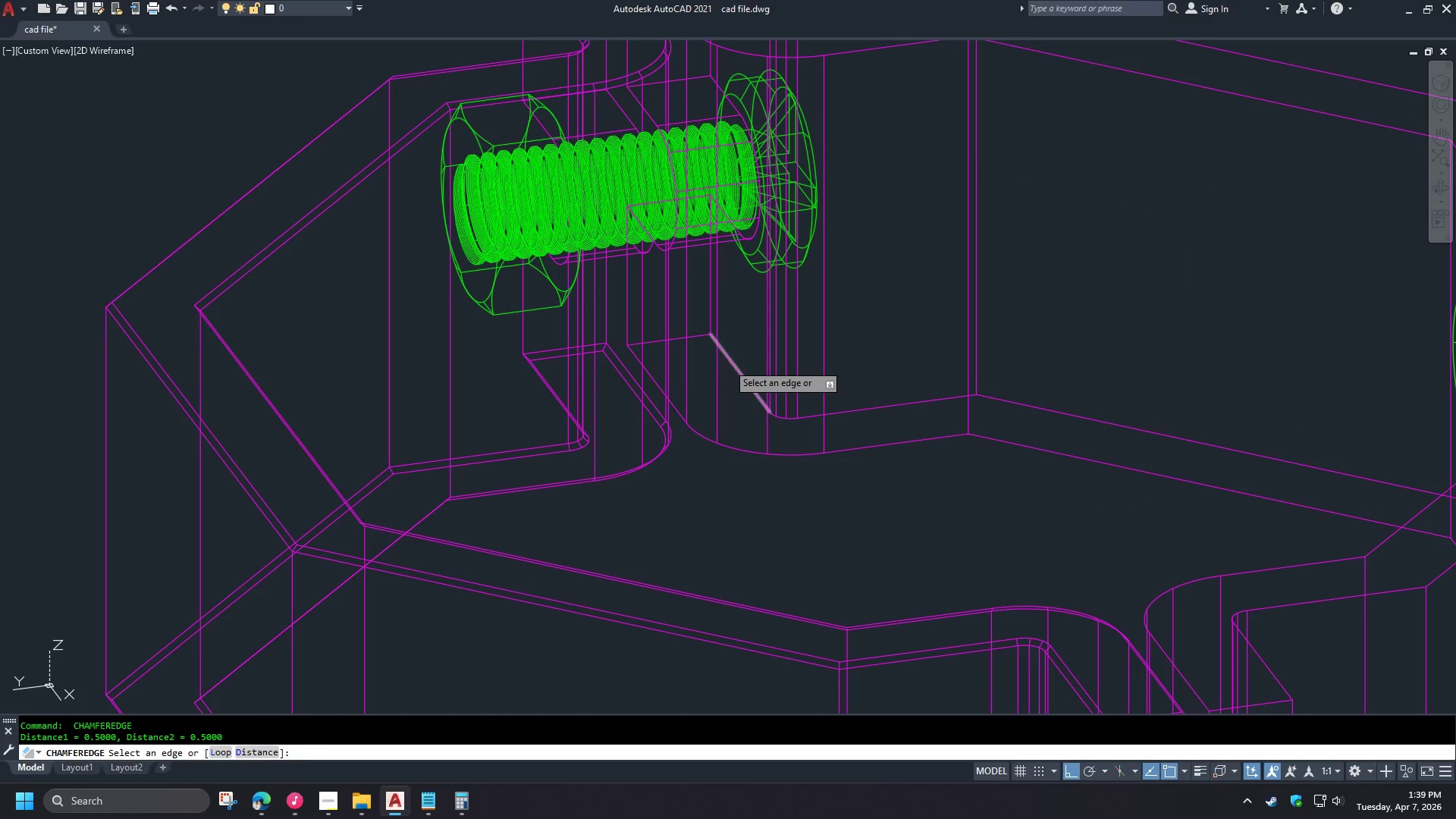 
key(Space)
 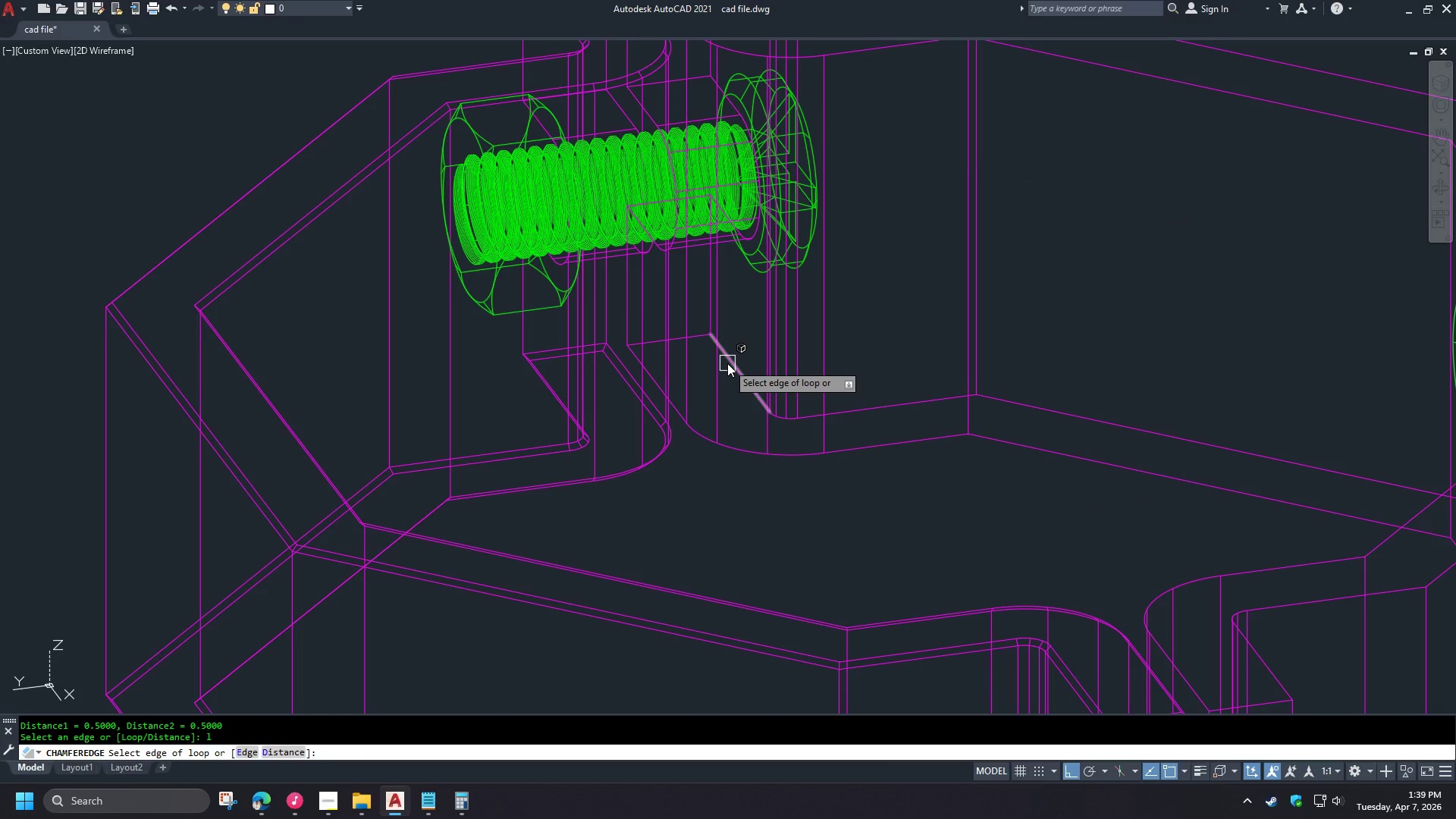 
left_click([727, 363])
 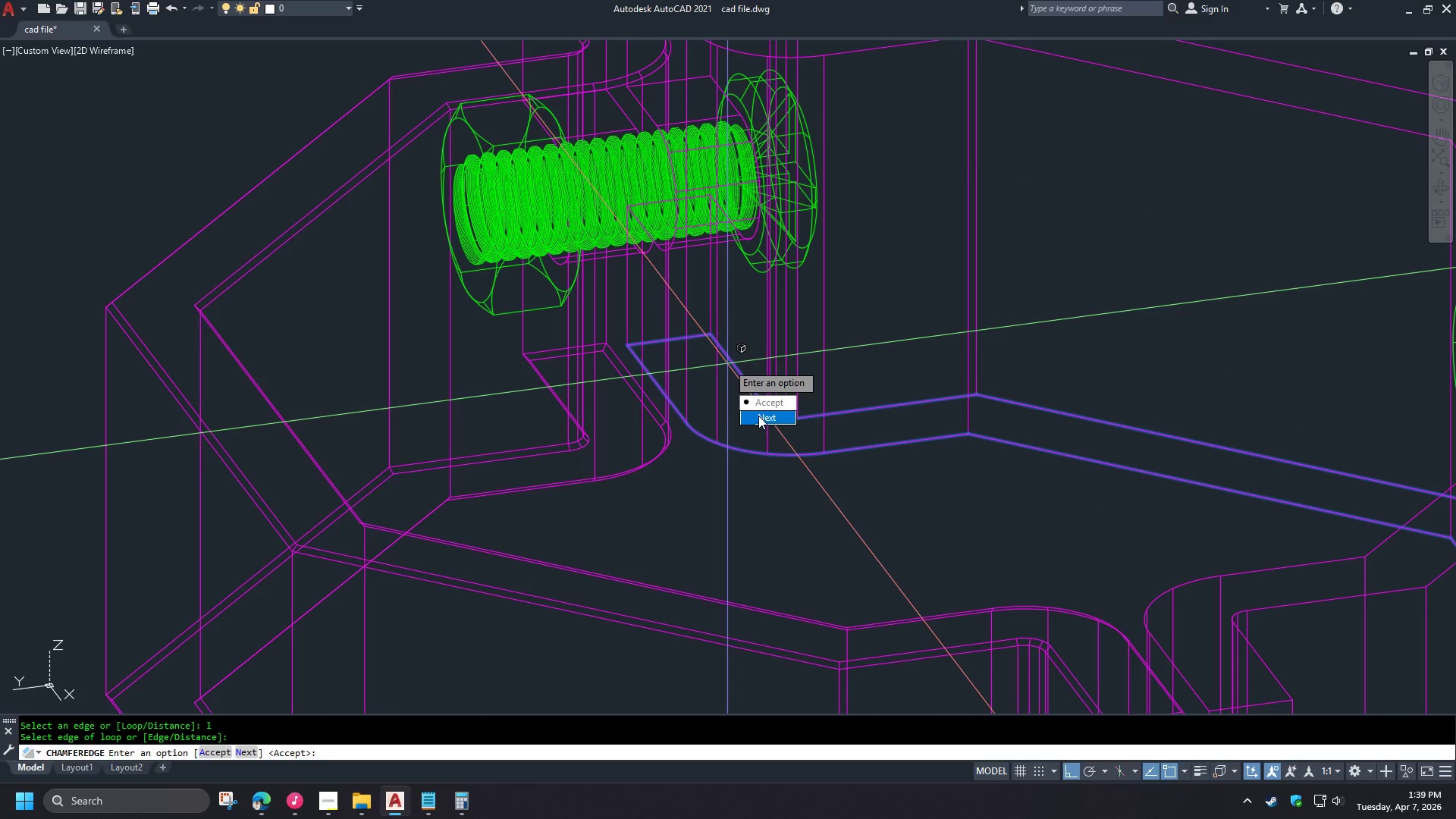 
scroll: coordinate [728, 356], scroll_direction: up, amount: 1.0
 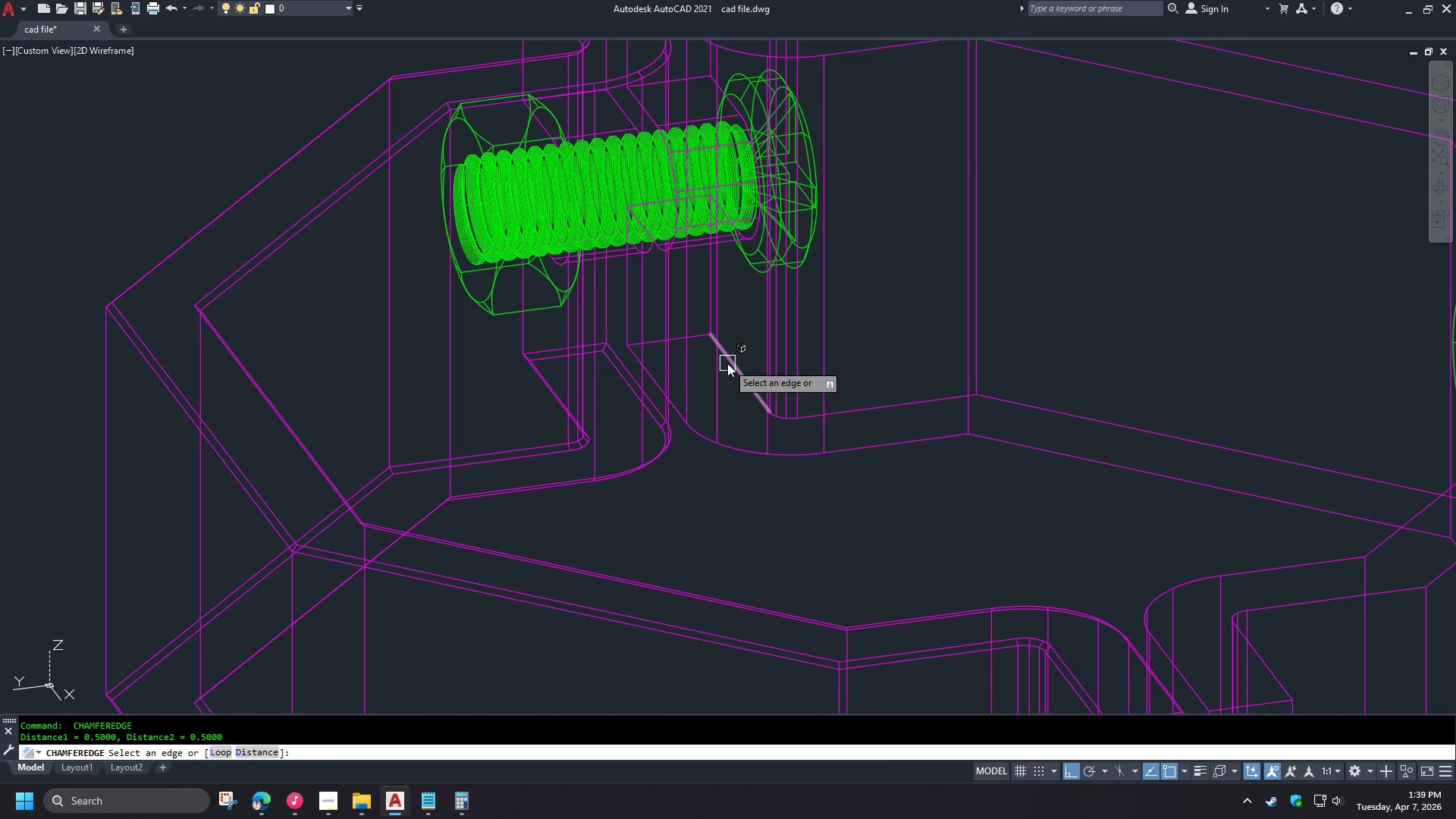 
left_click_drag(start_coordinate=[761, 402], to_coordinate=[727, 363])
 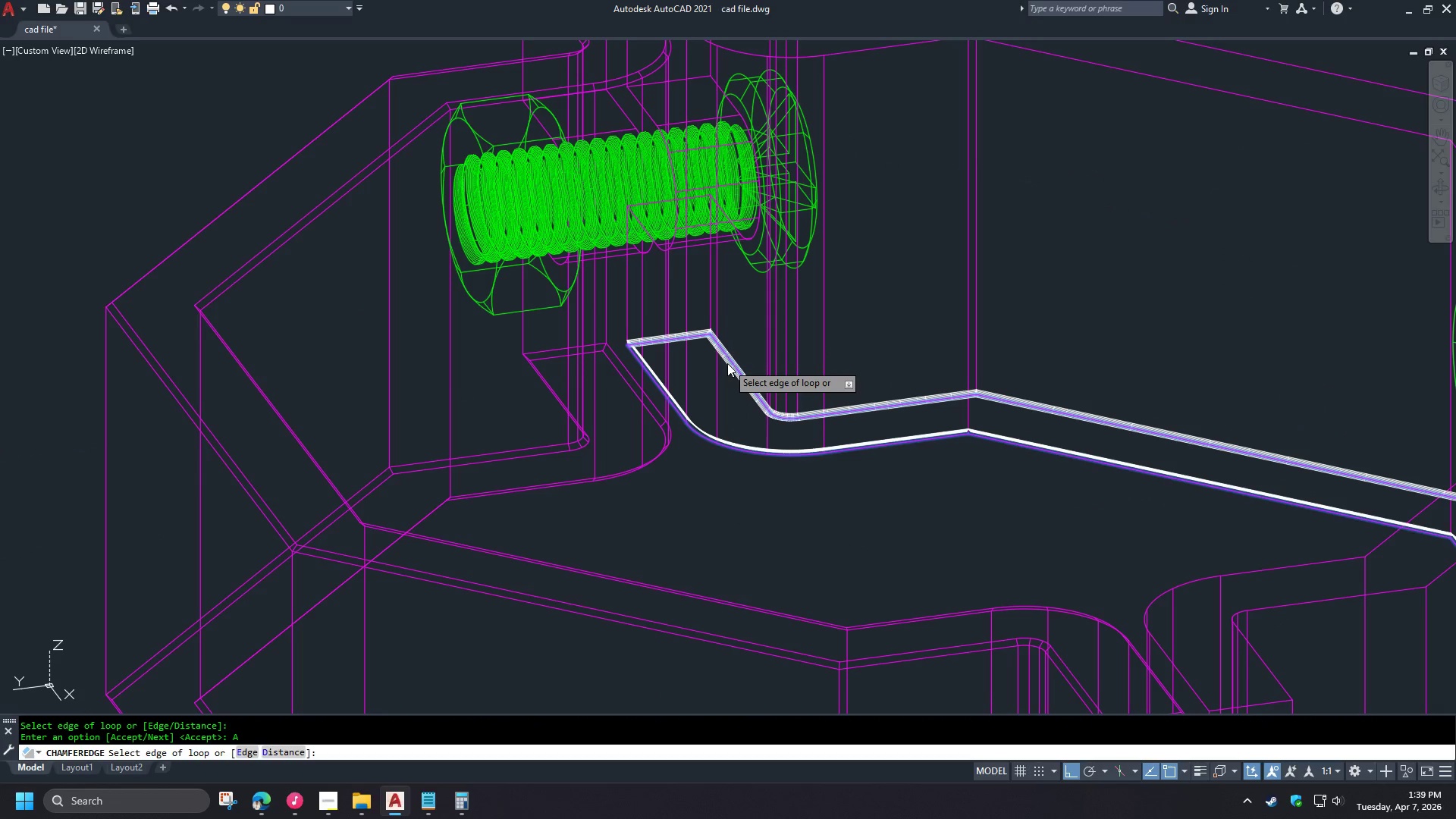 
key(Space)
 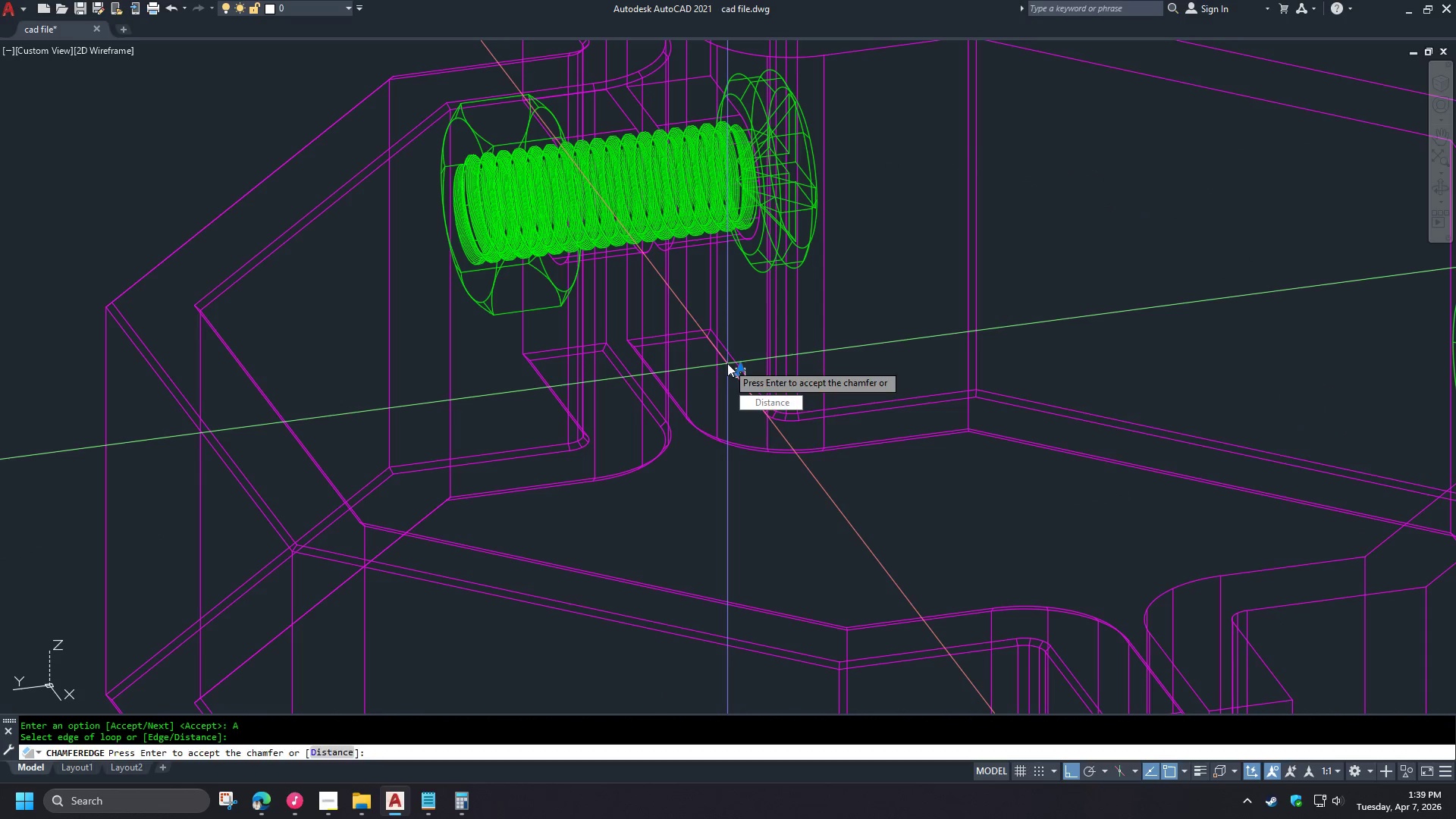 
key(Space)
 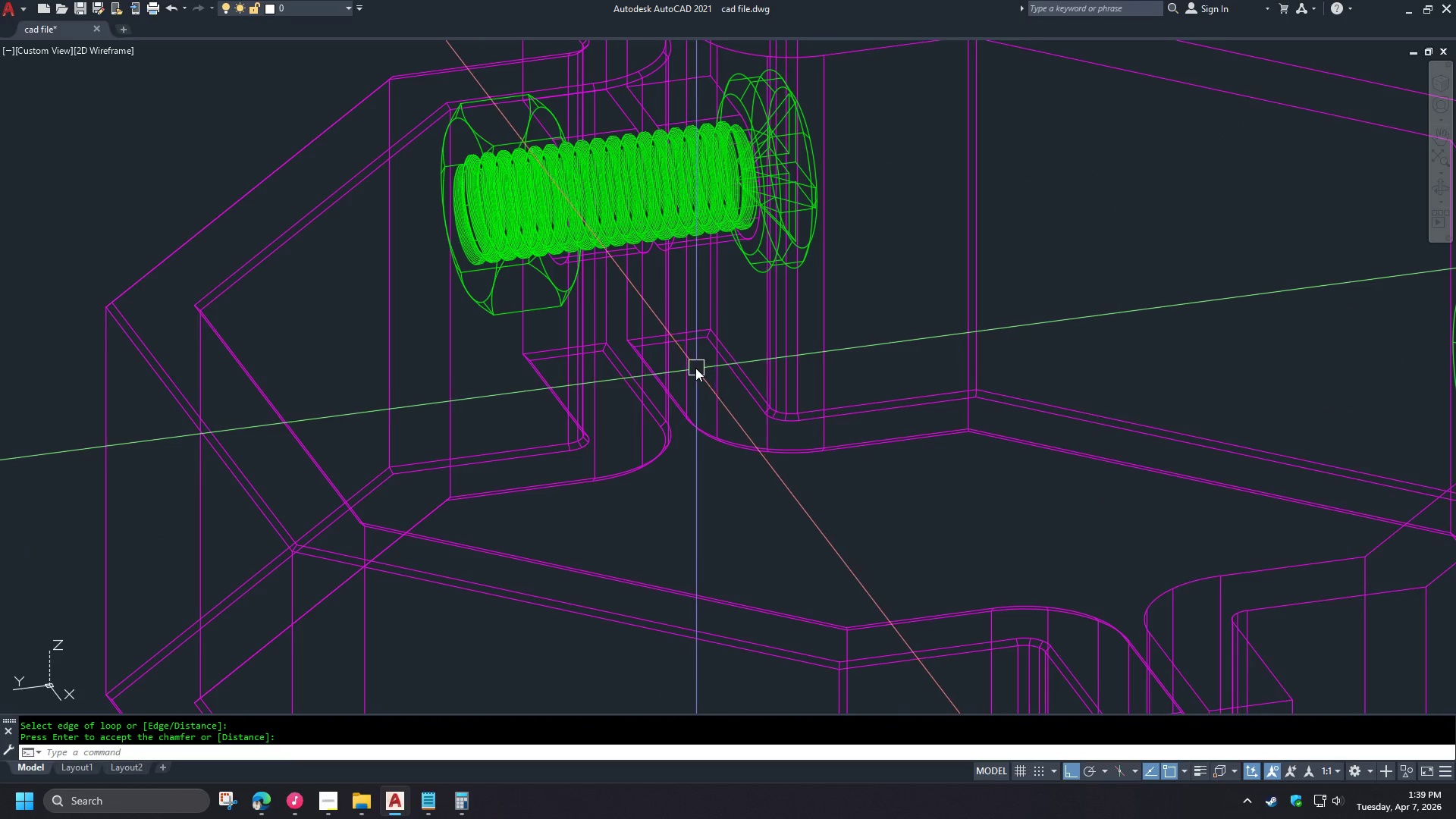 
hold_key(key=ShiftLeft, duration=0.94)
 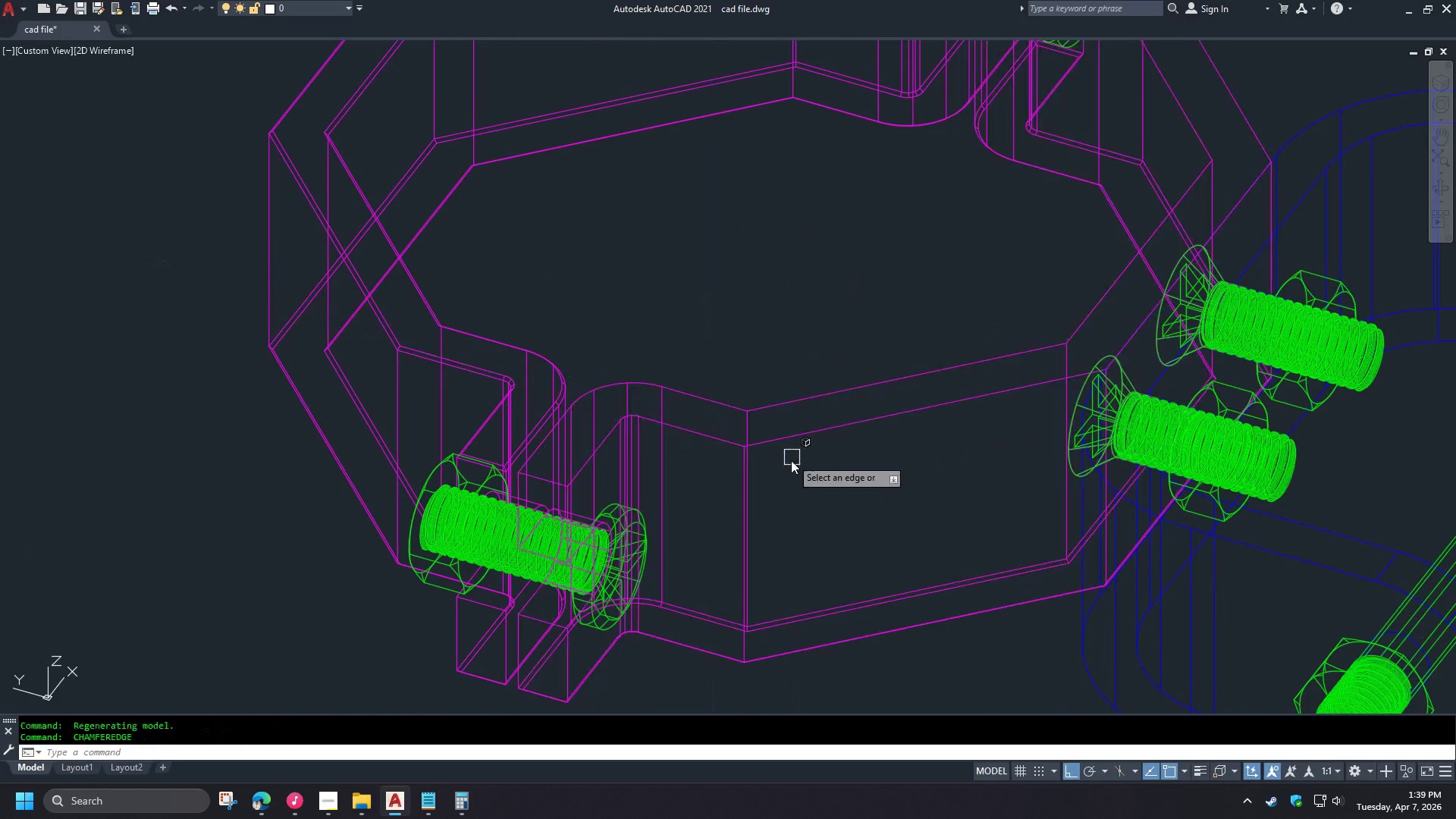 
hold_key(key=ShiftLeft, duration=5.62)
 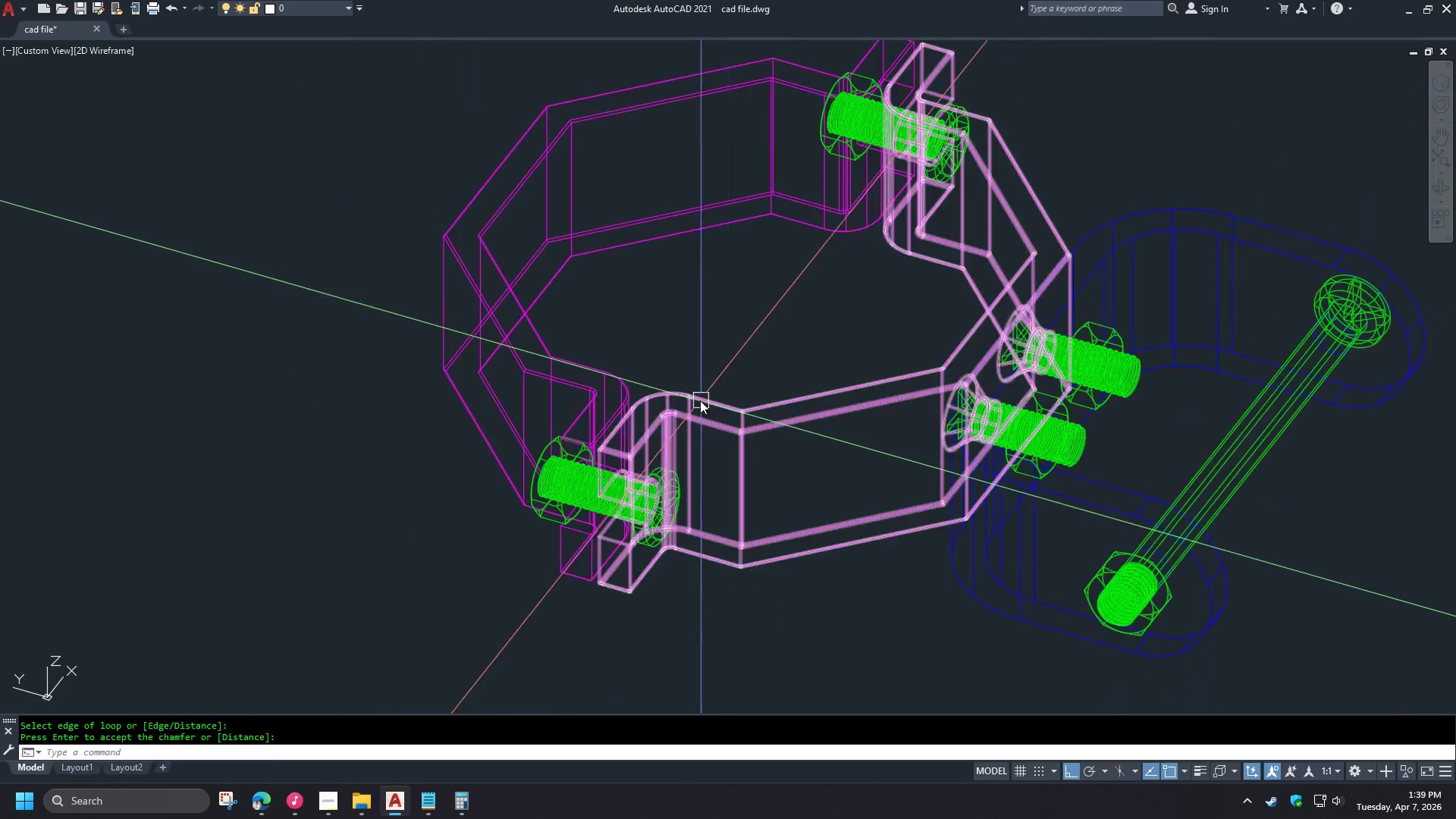 
key(Space)
 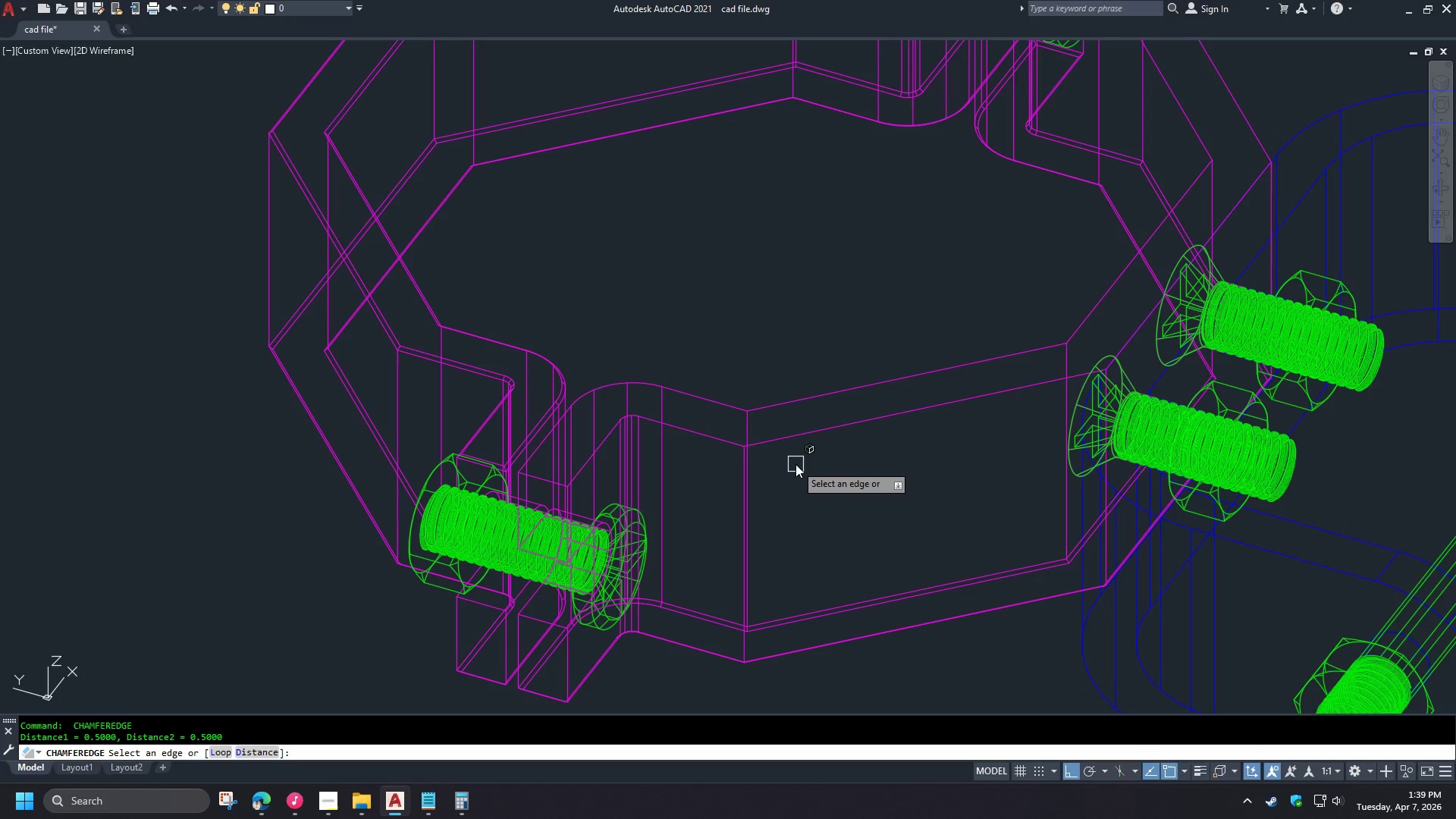 
scroll: coordinate [642, 365], scroll_direction: down, amount: 3.0
 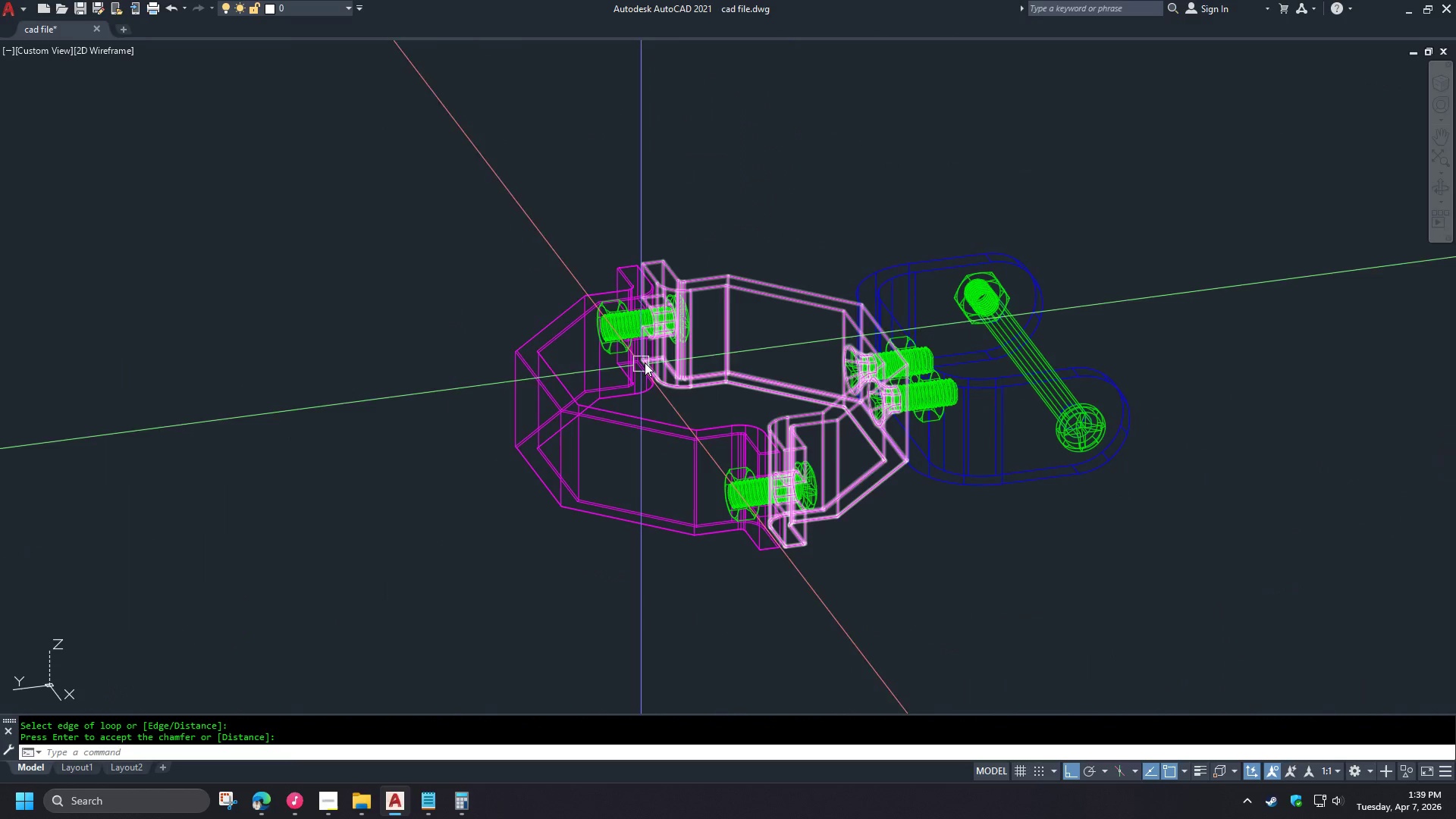 
key(L)
 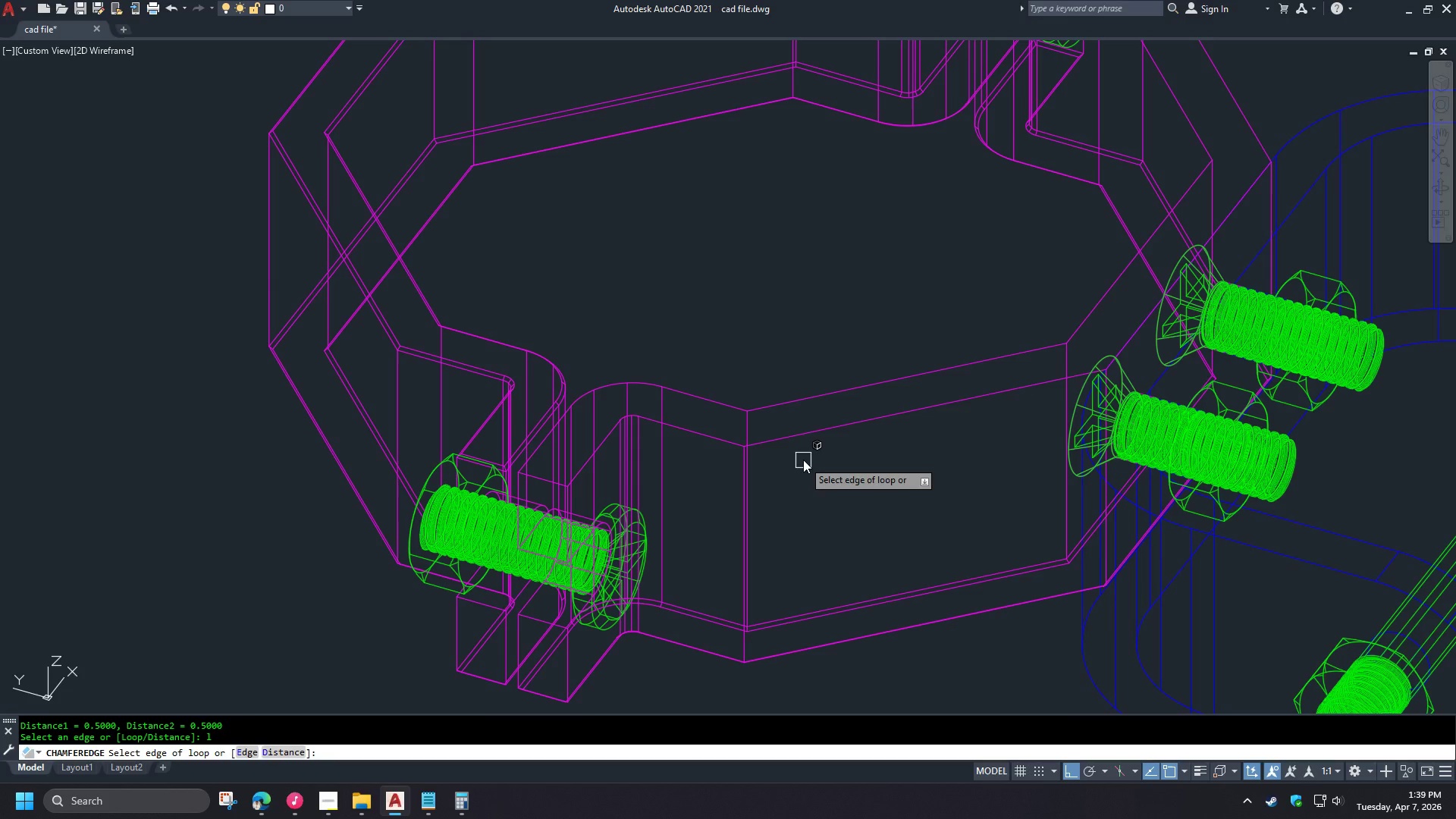 
key(Space)
 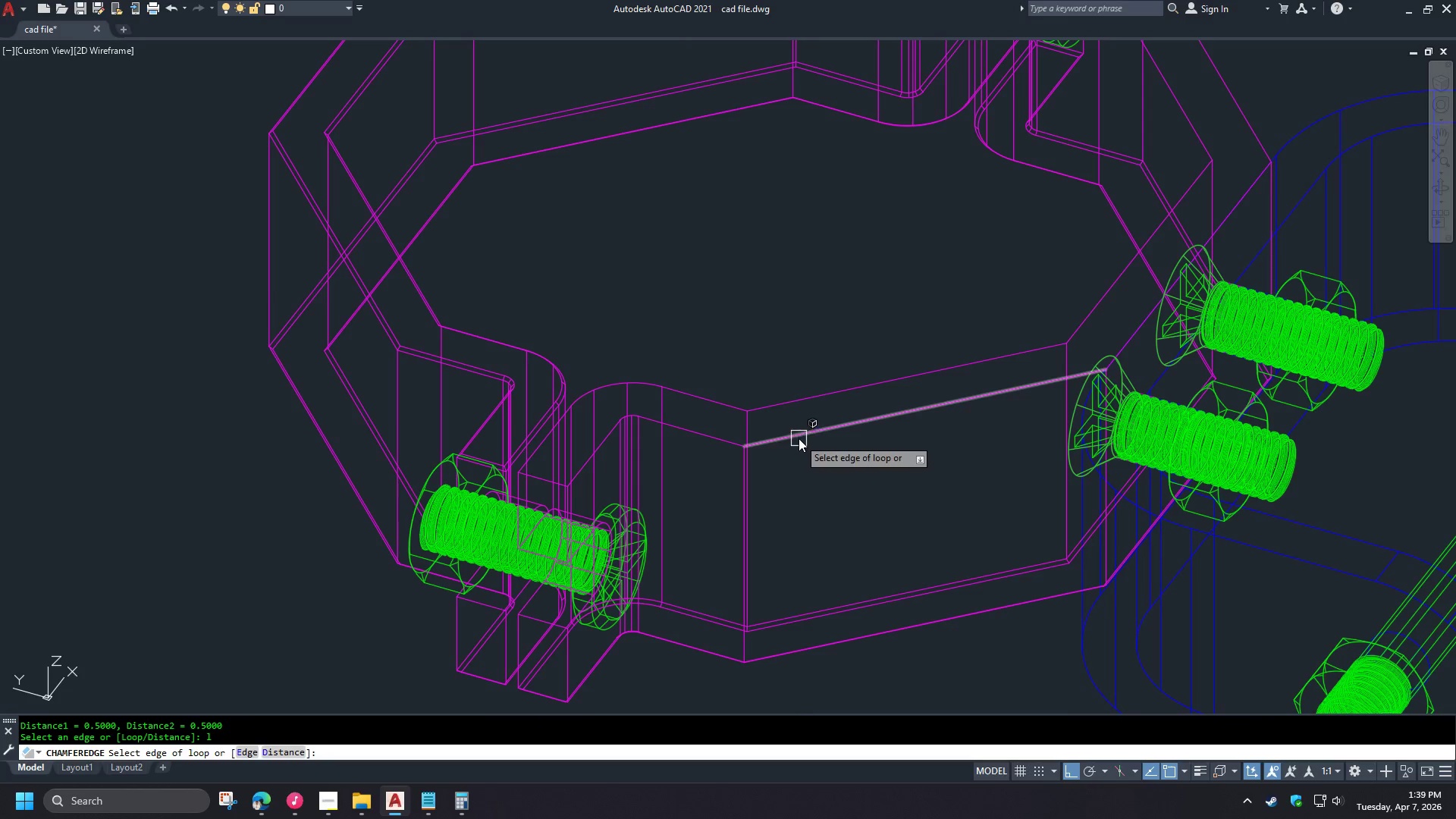 
left_click([799, 438])
 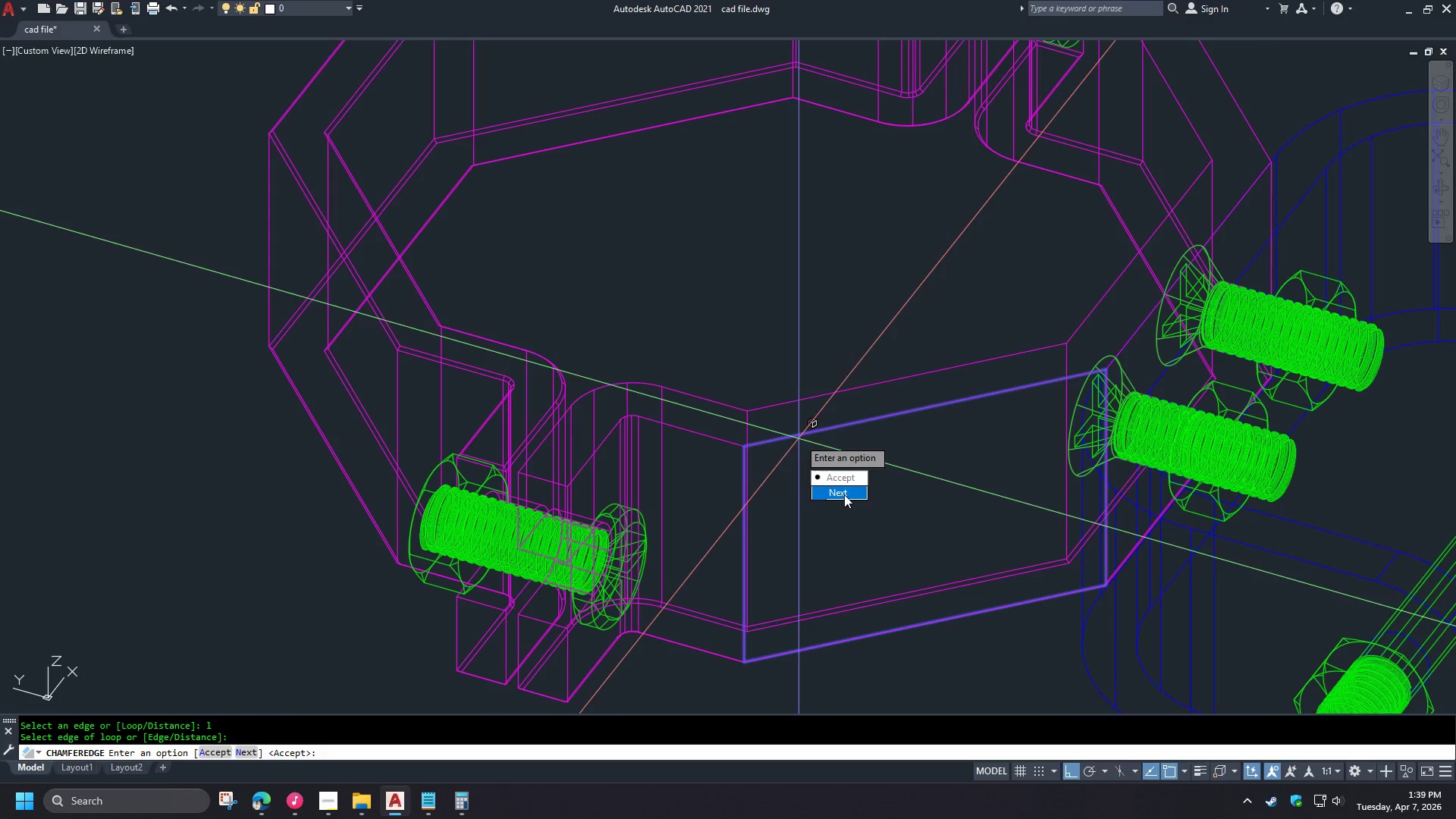 
scroll: coordinate [685, 401], scroll_direction: up, amount: 2.0
 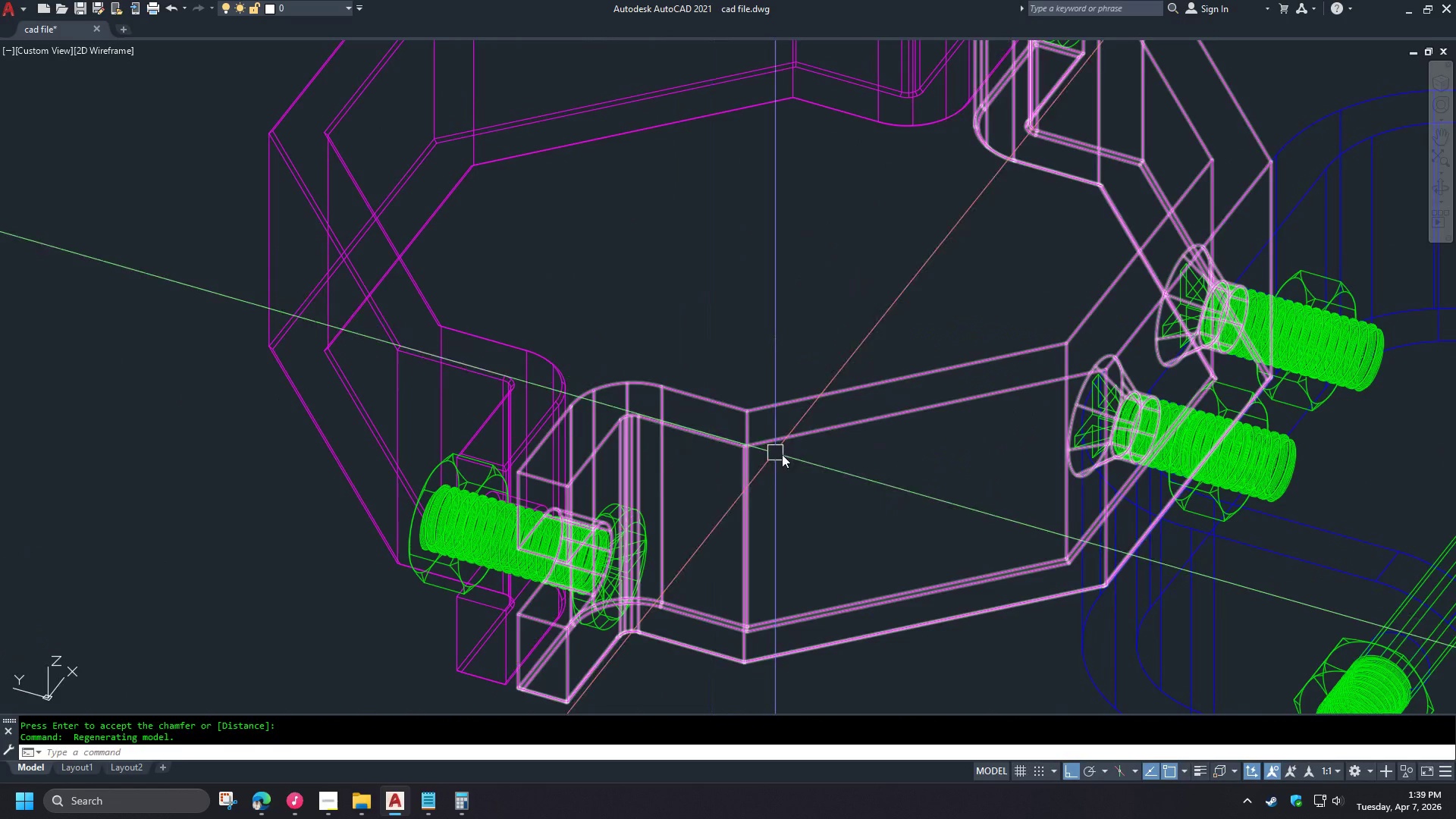 
left_click_drag(start_coordinate=[844, 494], to_coordinate=[799, 438])
 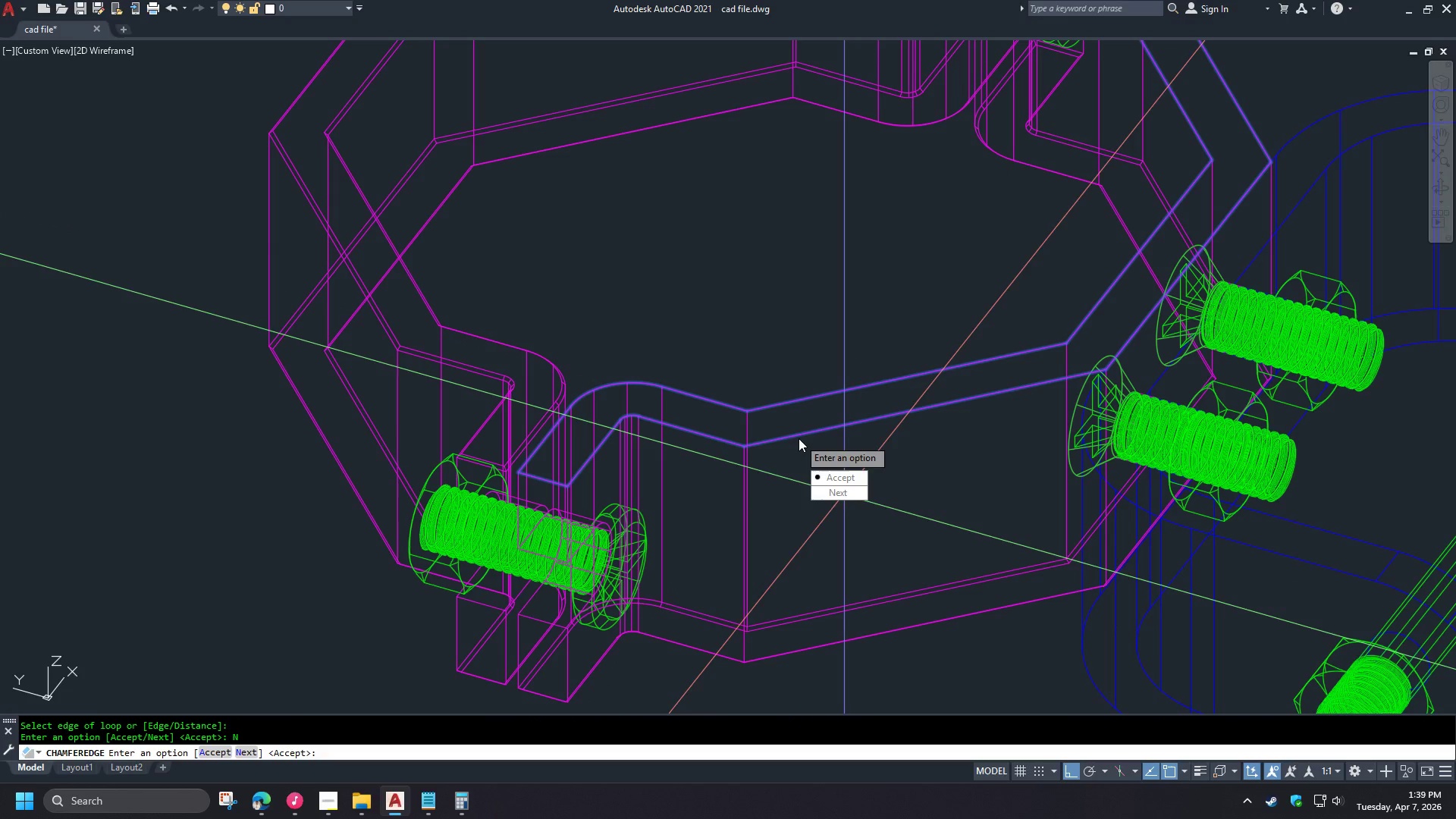 
key(Space)
 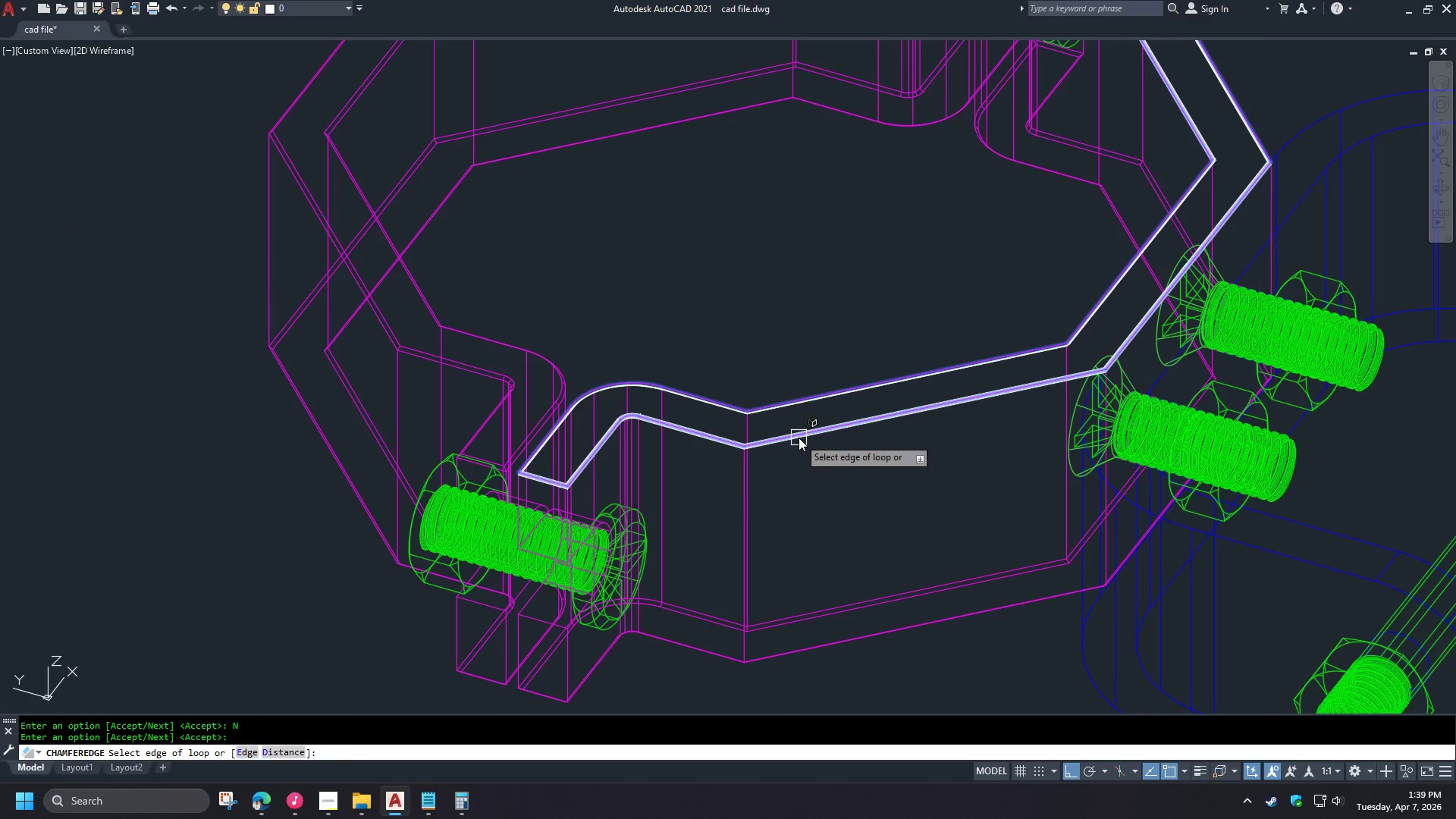 
key(Space)
 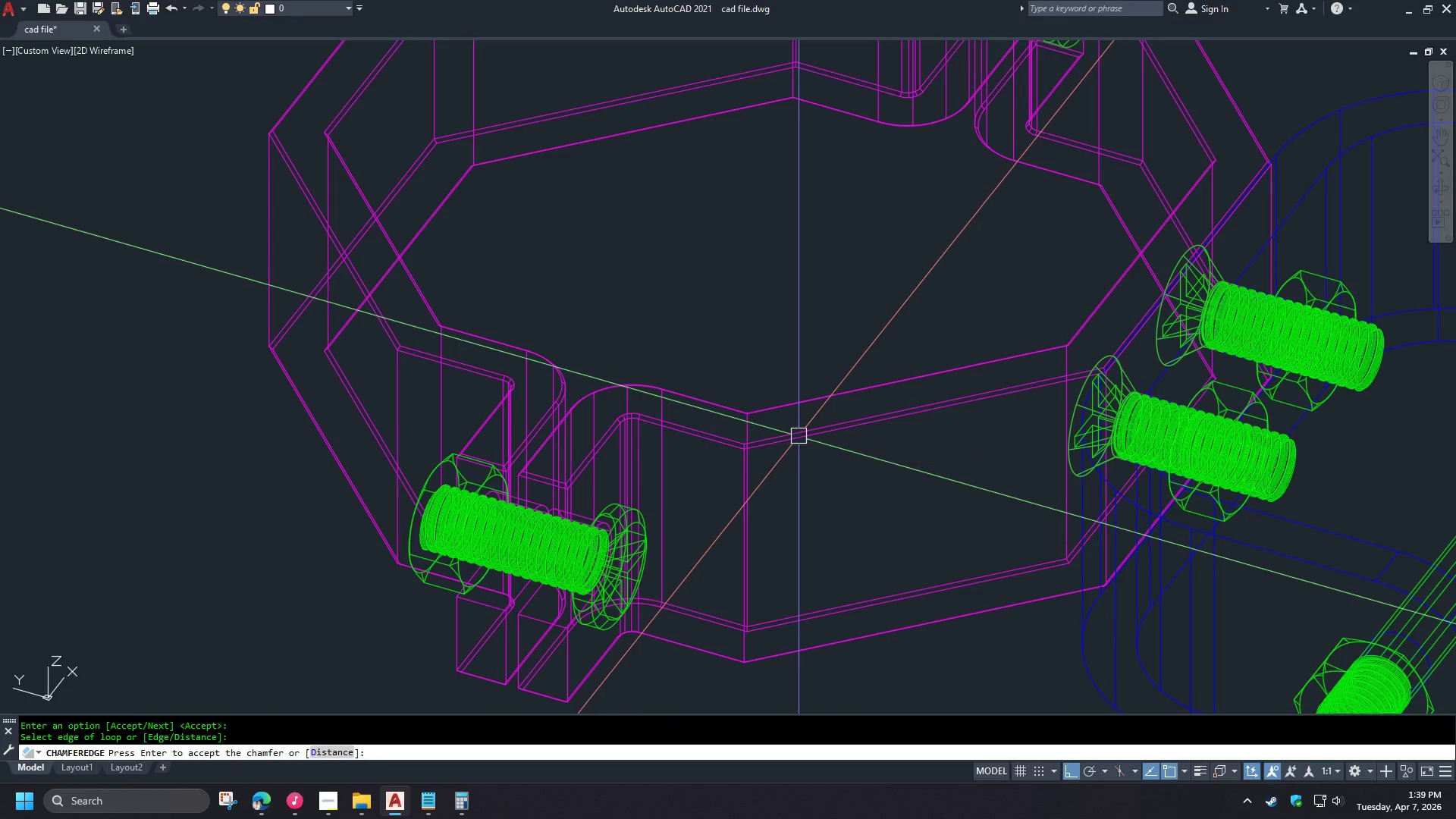 
key(Space)
 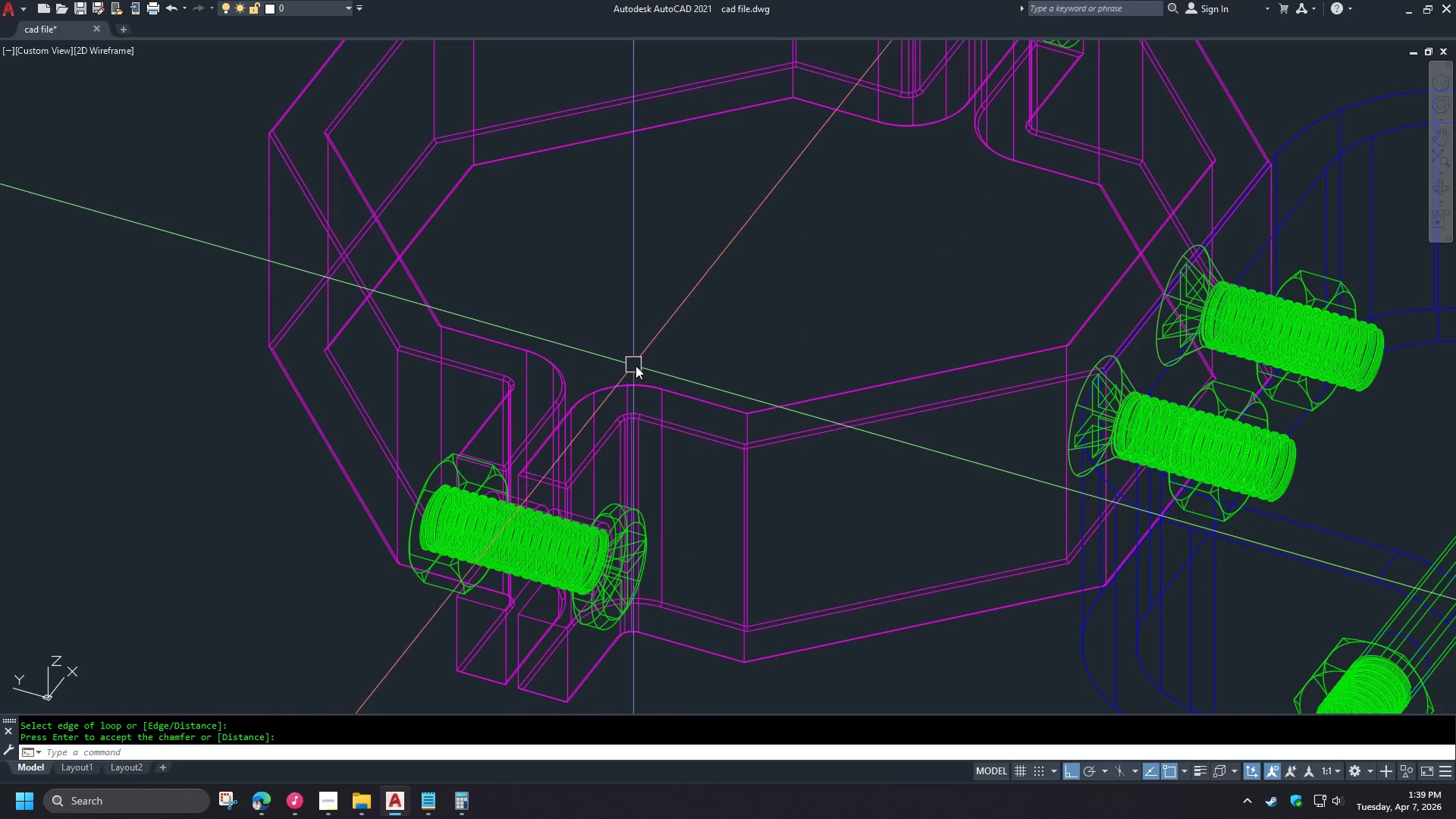 
hold_key(key=ShiftLeft, duration=0.33)
 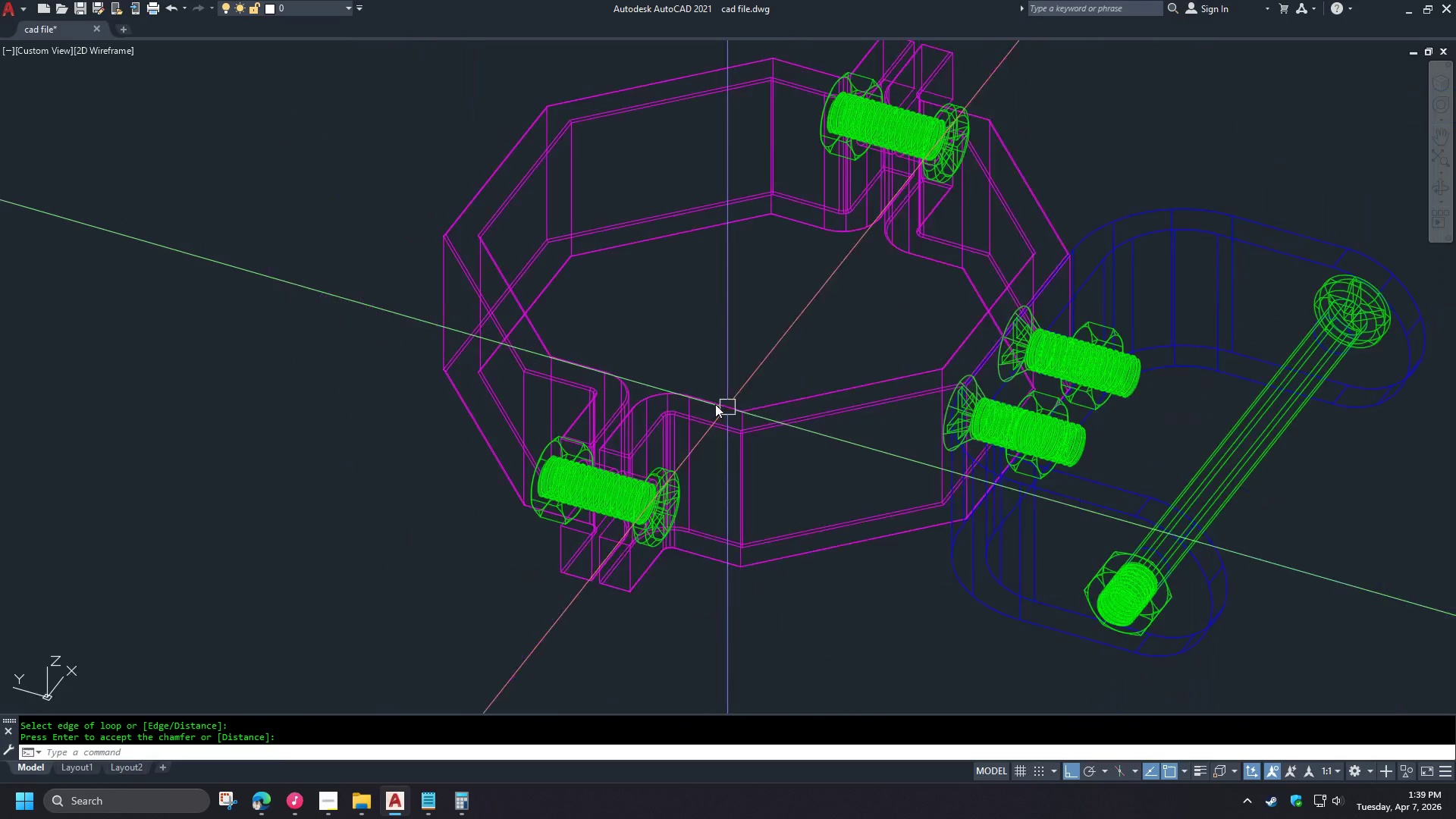 
key(Space)
 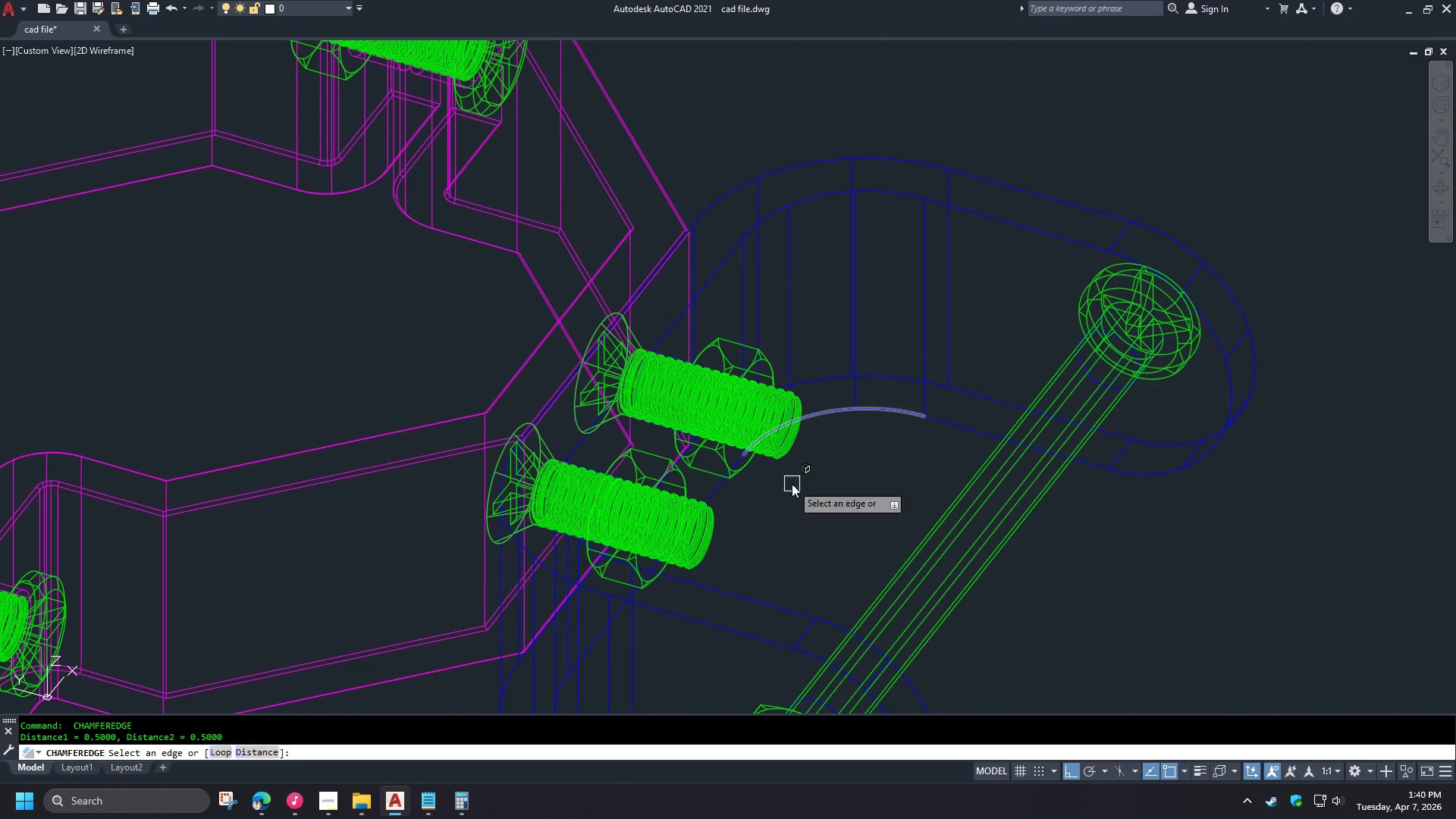 
scroll: coordinate [701, 400], scroll_direction: down, amount: 2.0
 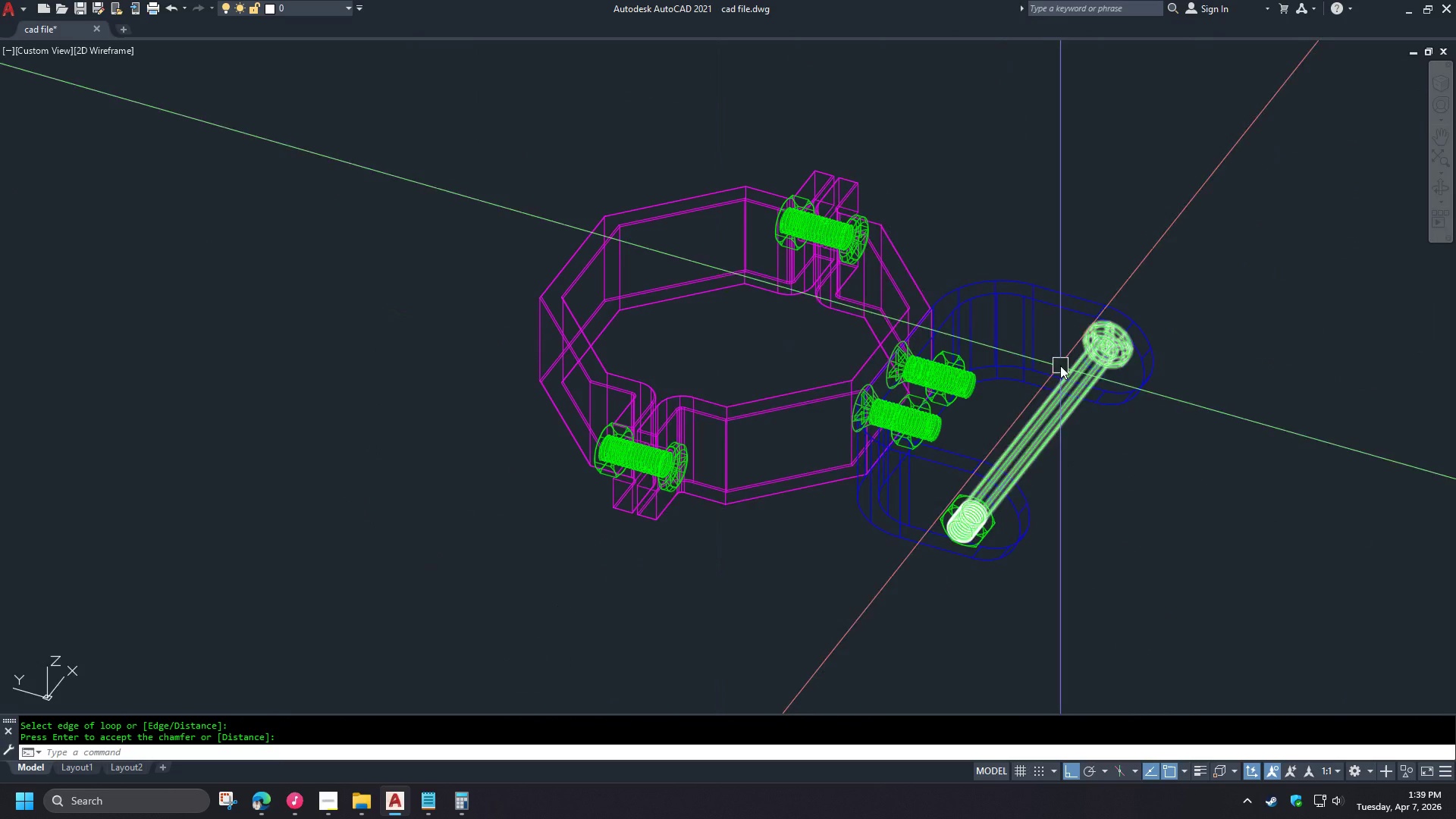 
scroll: coordinate [1066, 355], scroll_direction: up, amount: 2.0
 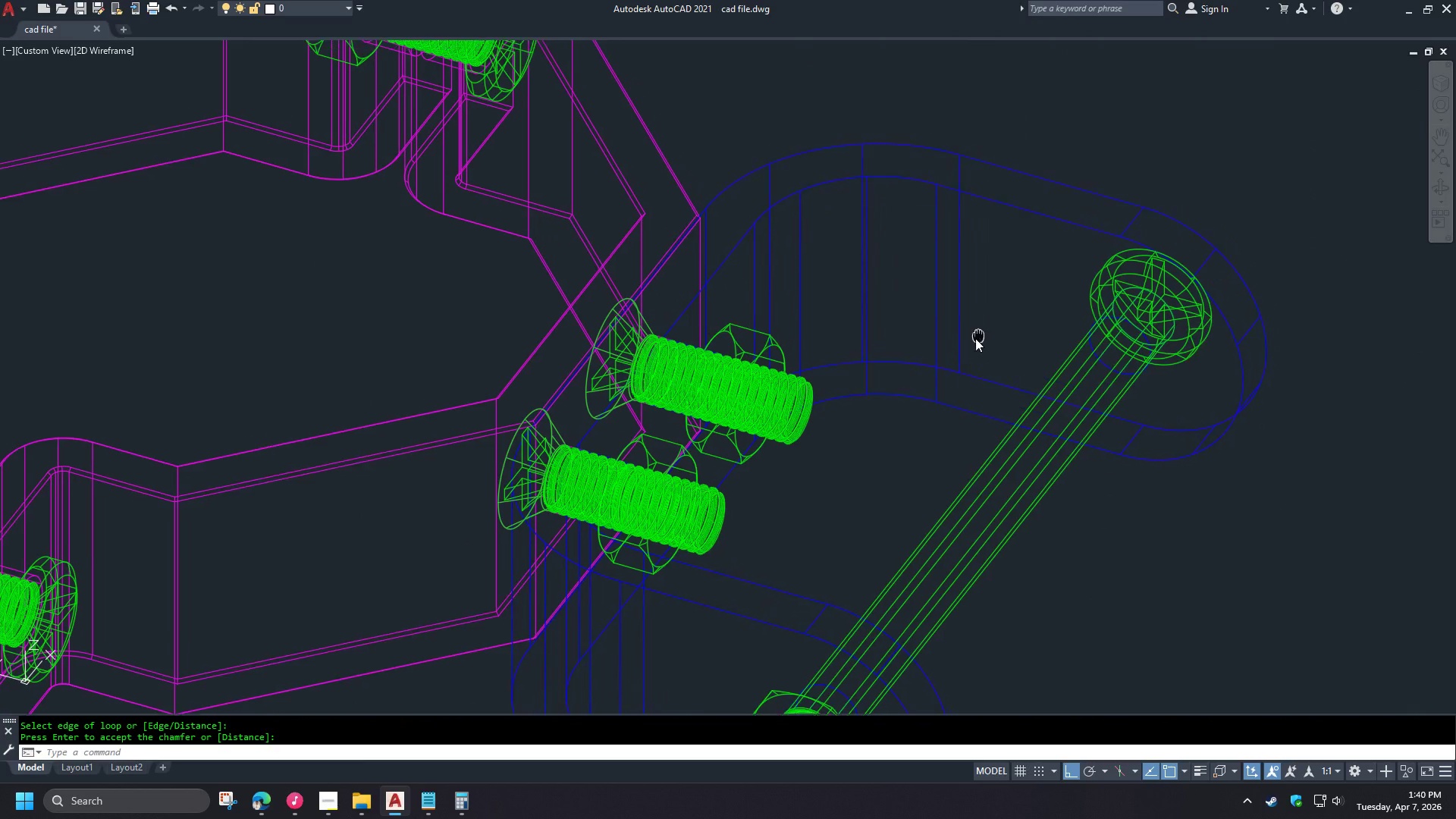 
left_click([334, 808])